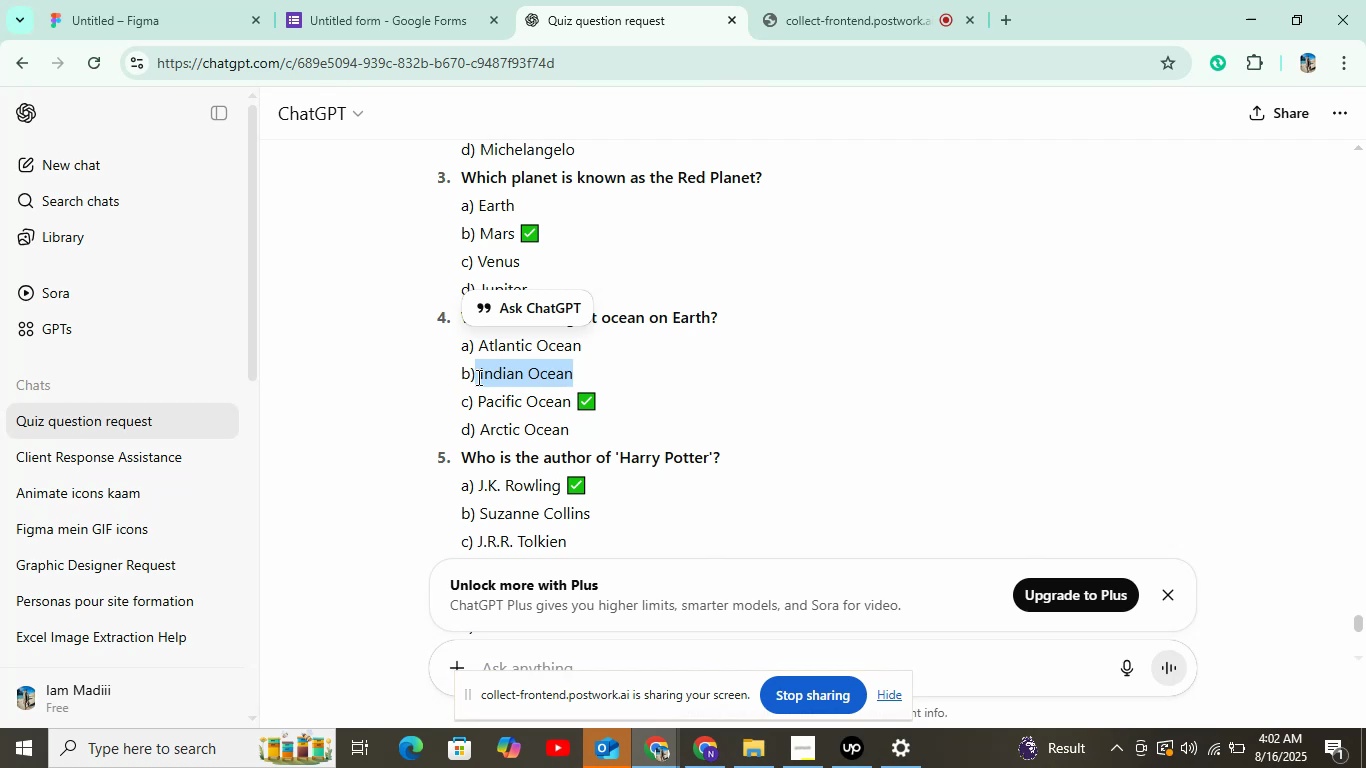 
key(Control+C)
 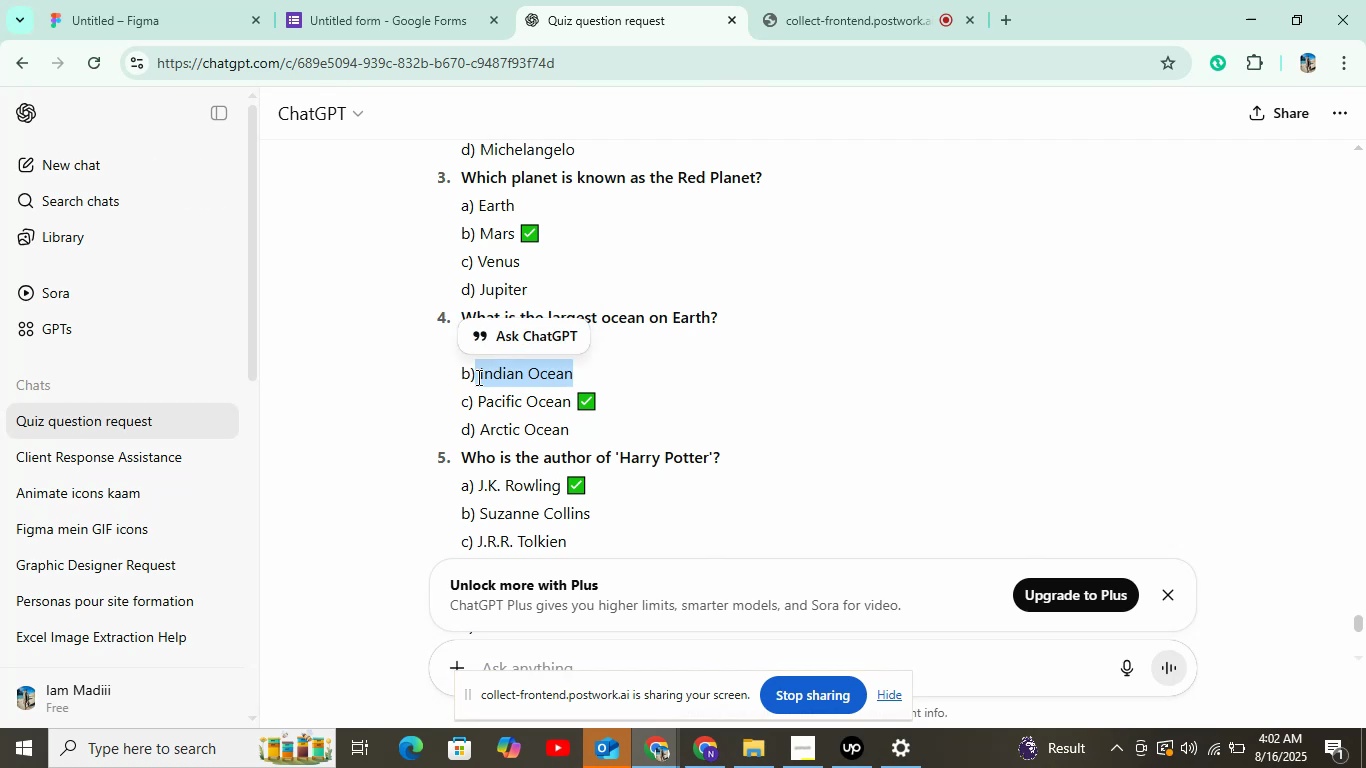 
left_click([300, 0])
 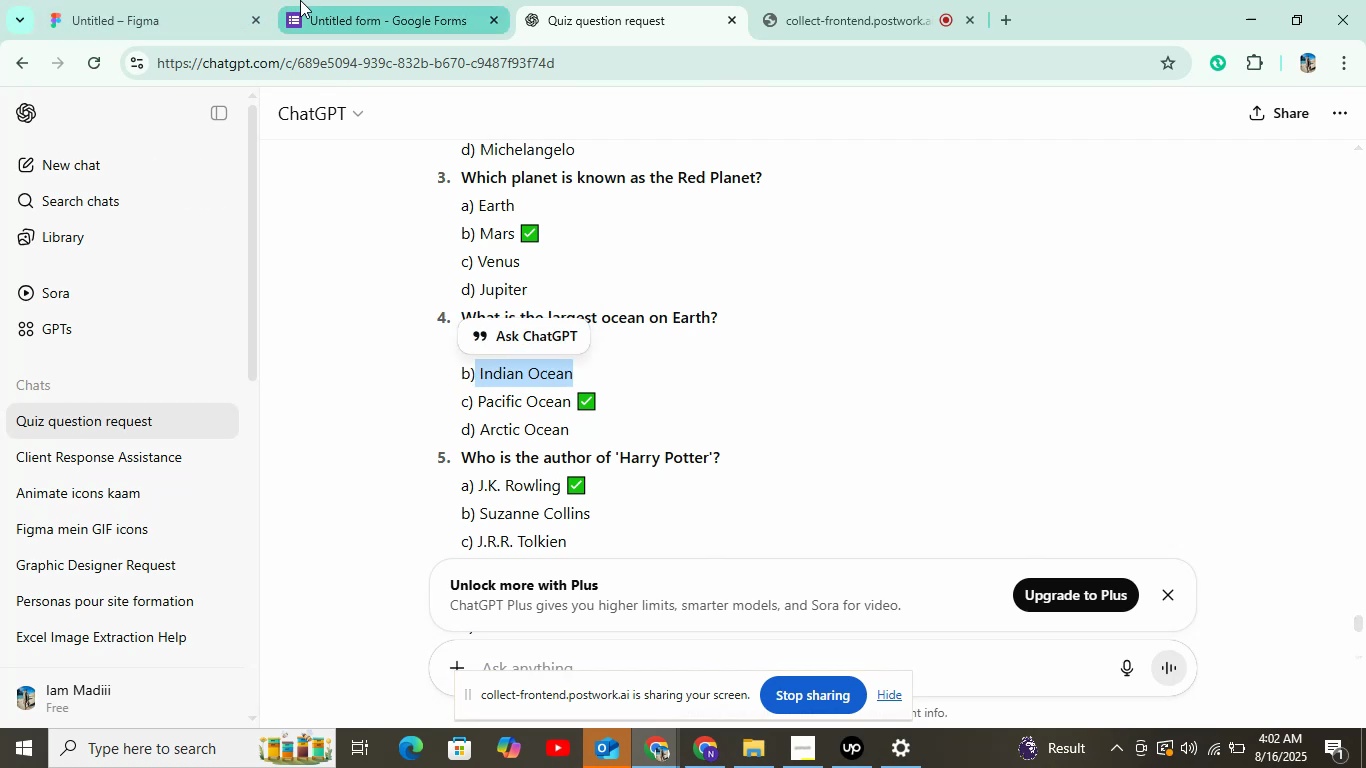 
key(Control+V)
 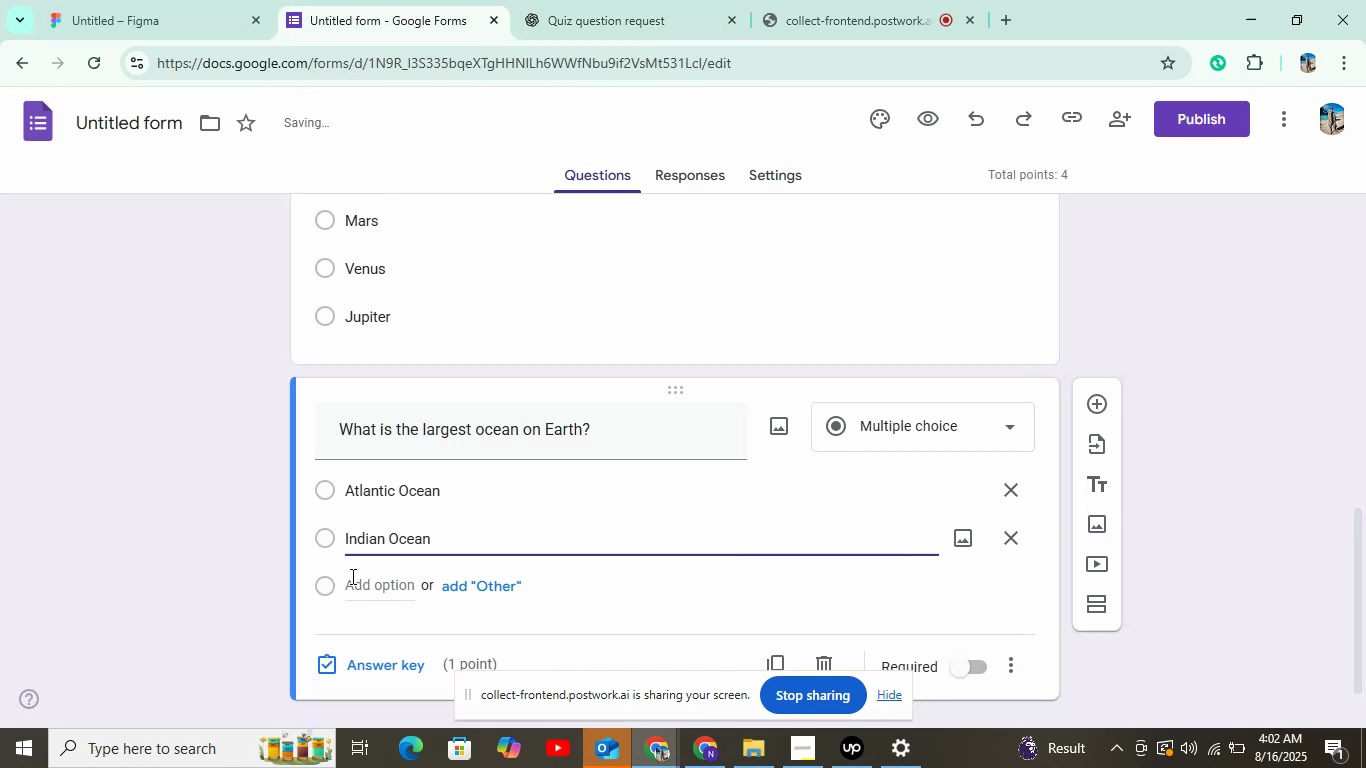 
left_click([535, 22])
 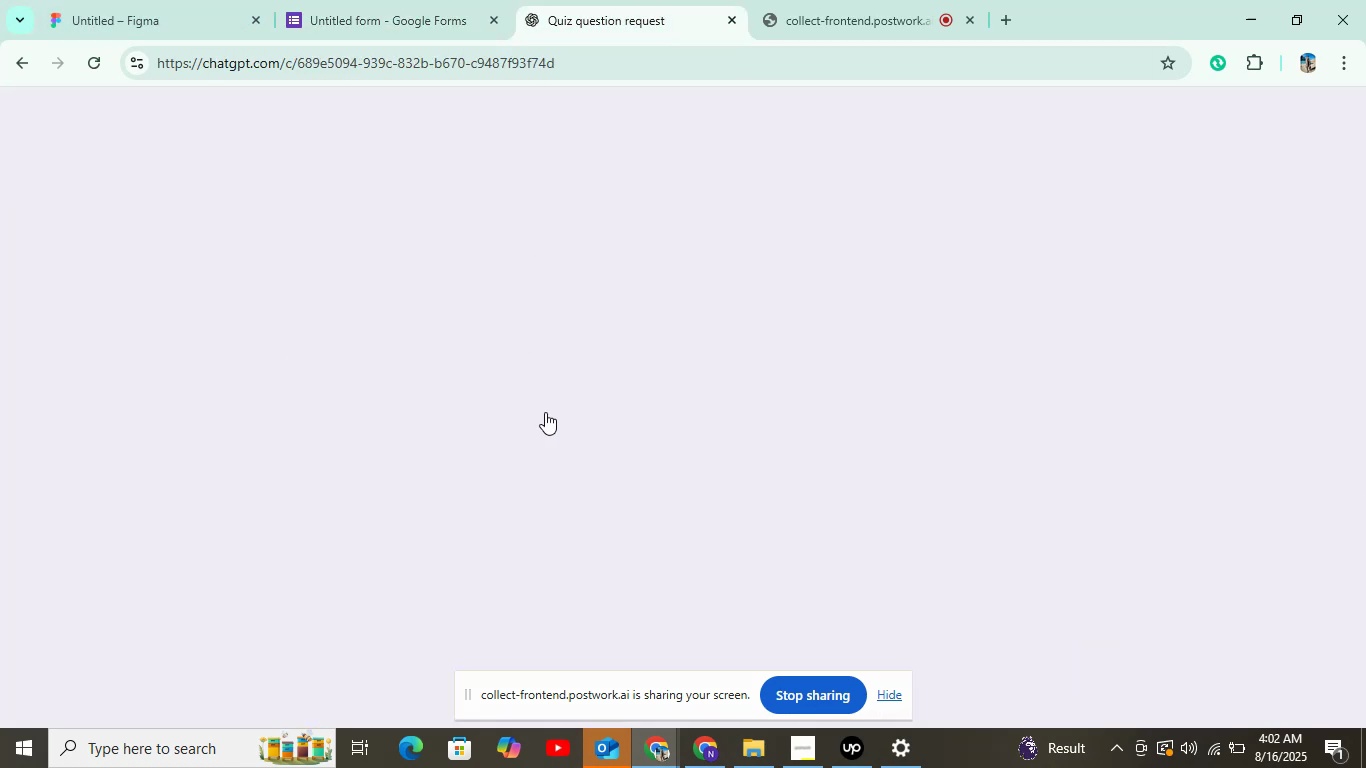 
left_click_drag(start_coordinate=[568, 401], to_coordinate=[486, 409])
 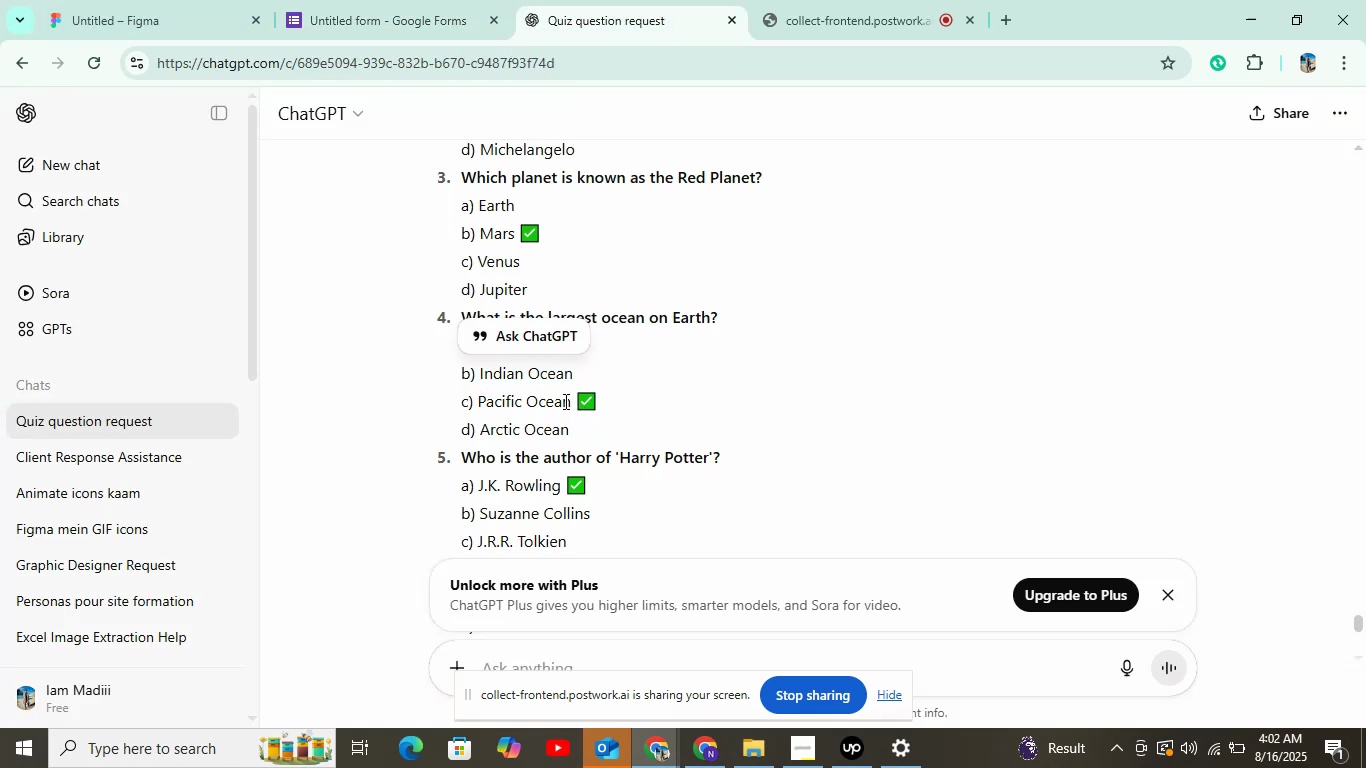 
key(Control+ControlLeft)
 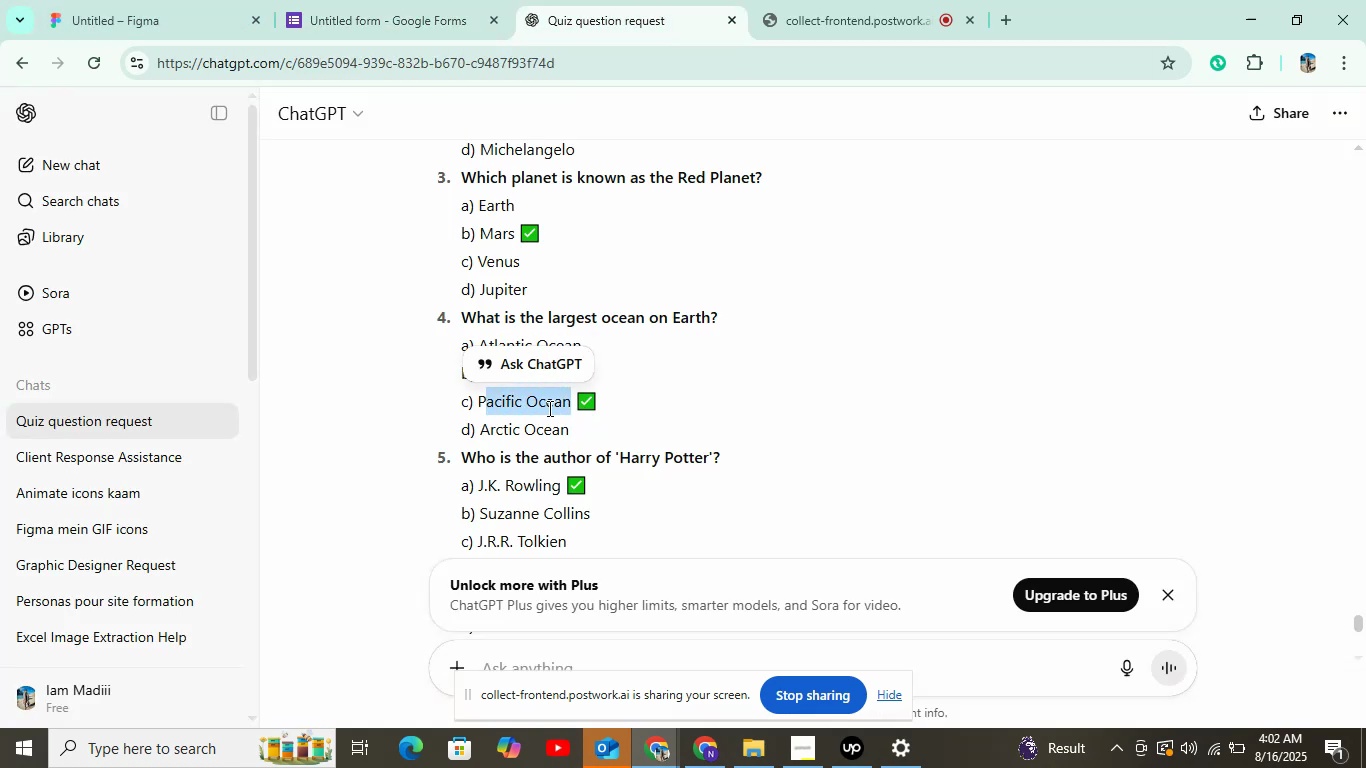 
left_click([567, 402])
 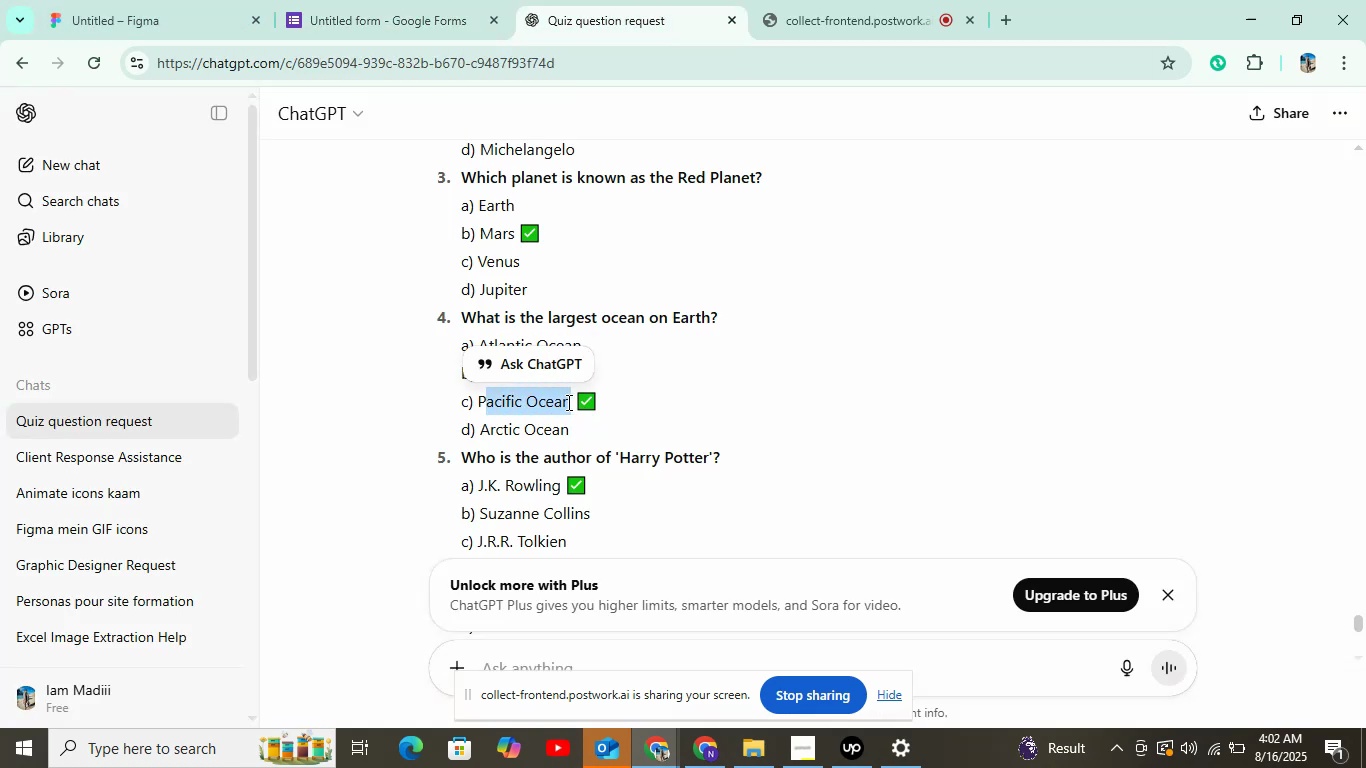 
left_click_drag(start_coordinate=[571, 402], to_coordinate=[481, 406])
 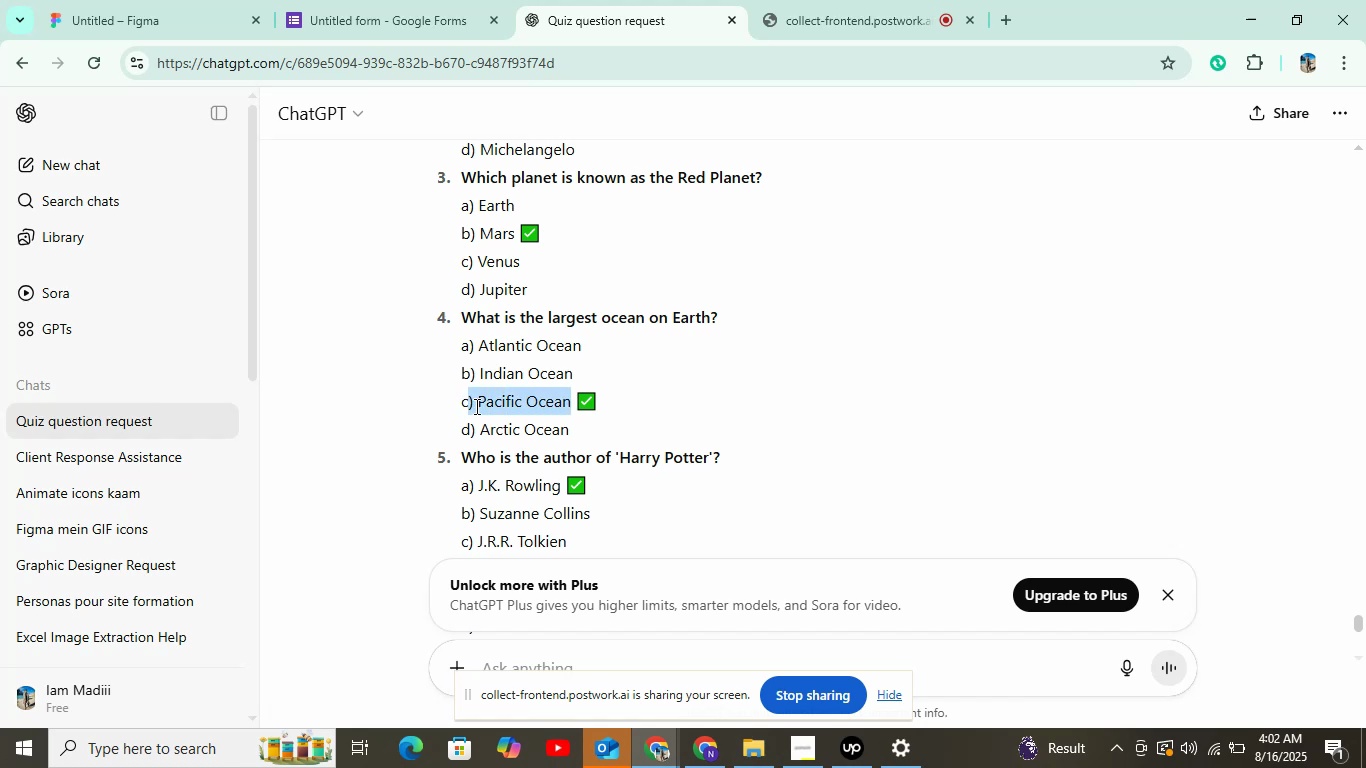 
key(Control+C)
 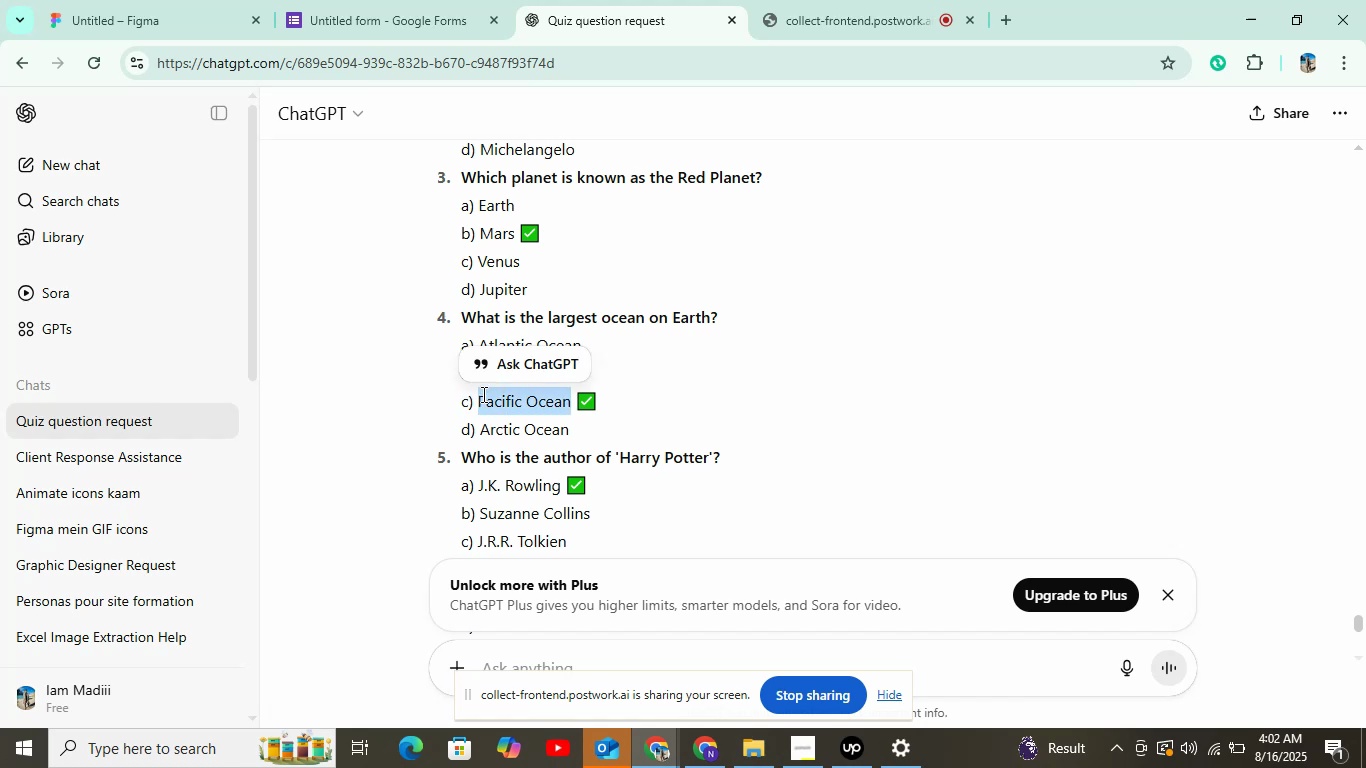 
left_click([411, 39])
 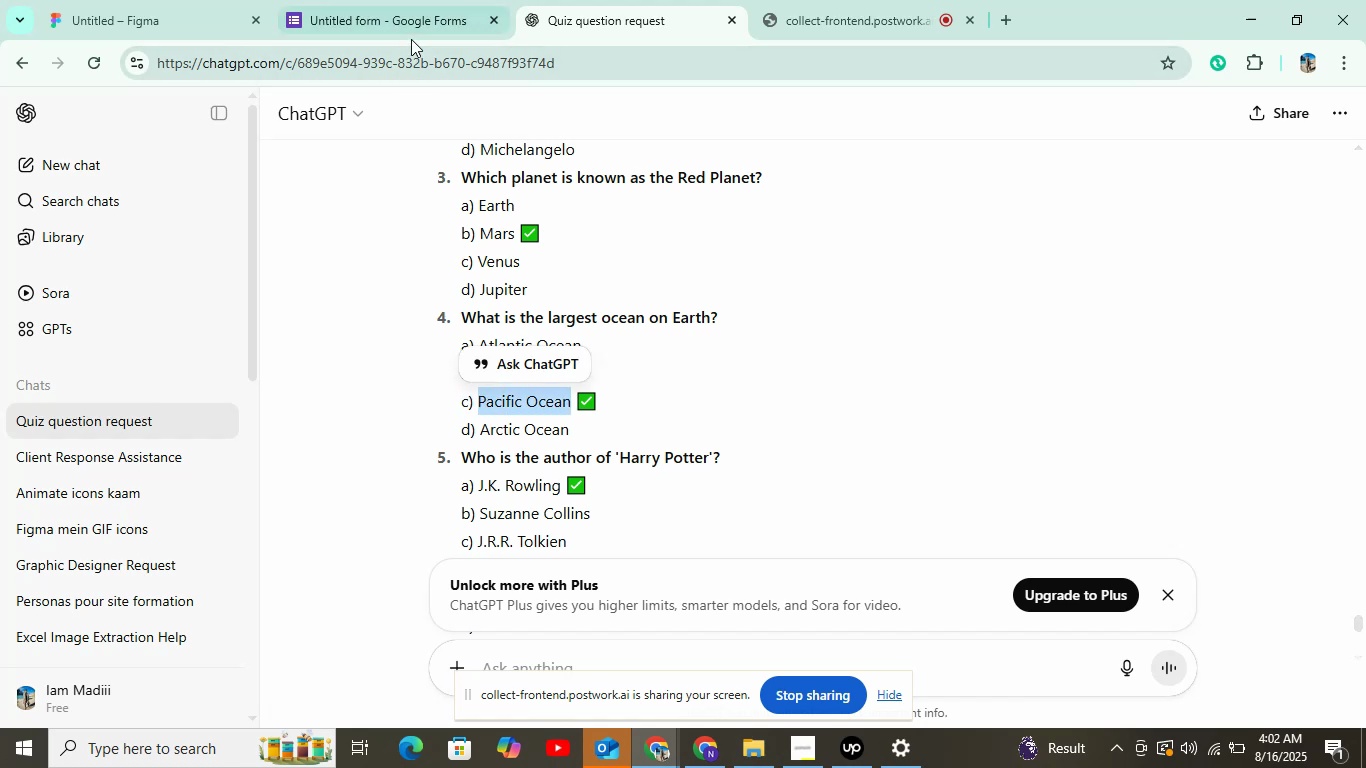 
key(Control+V)
 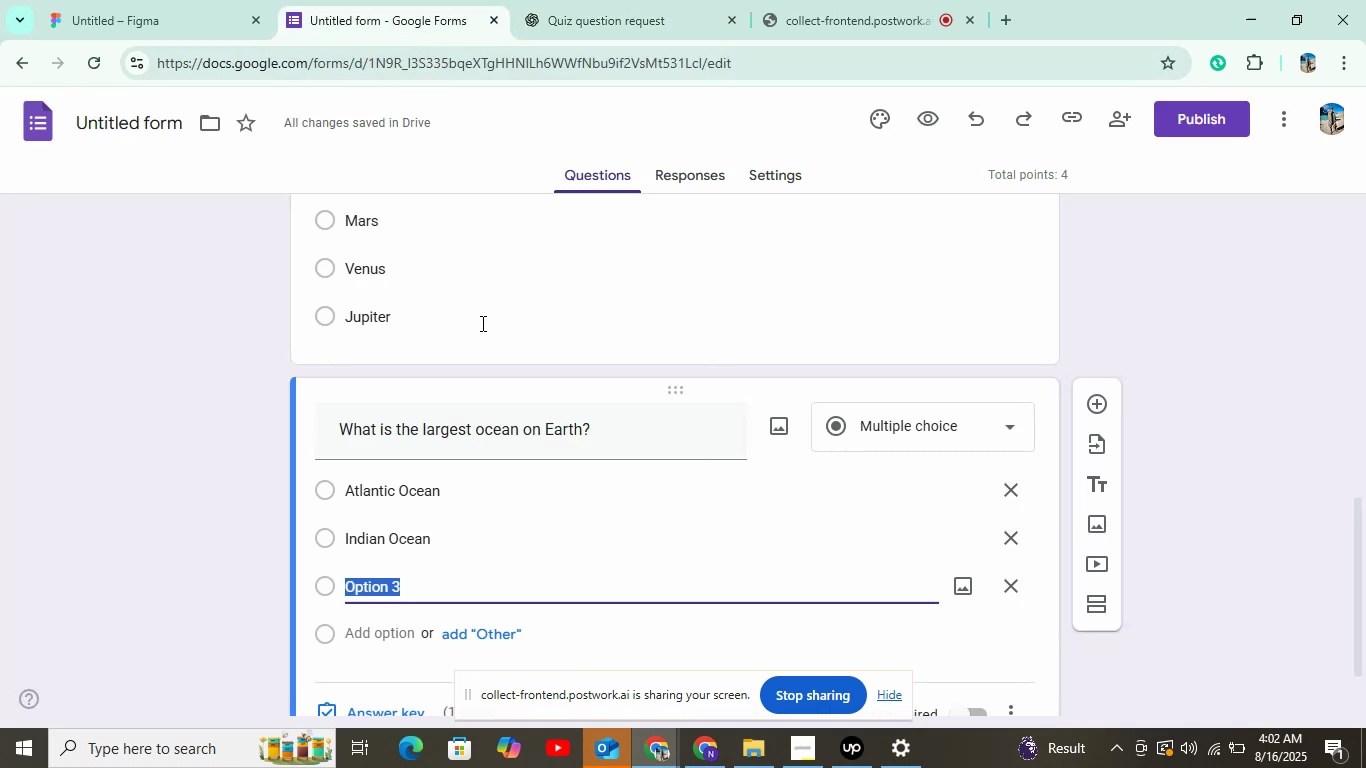 
scroll: coordinate [475, 542], scroll_direction: down, amount: 4.0
 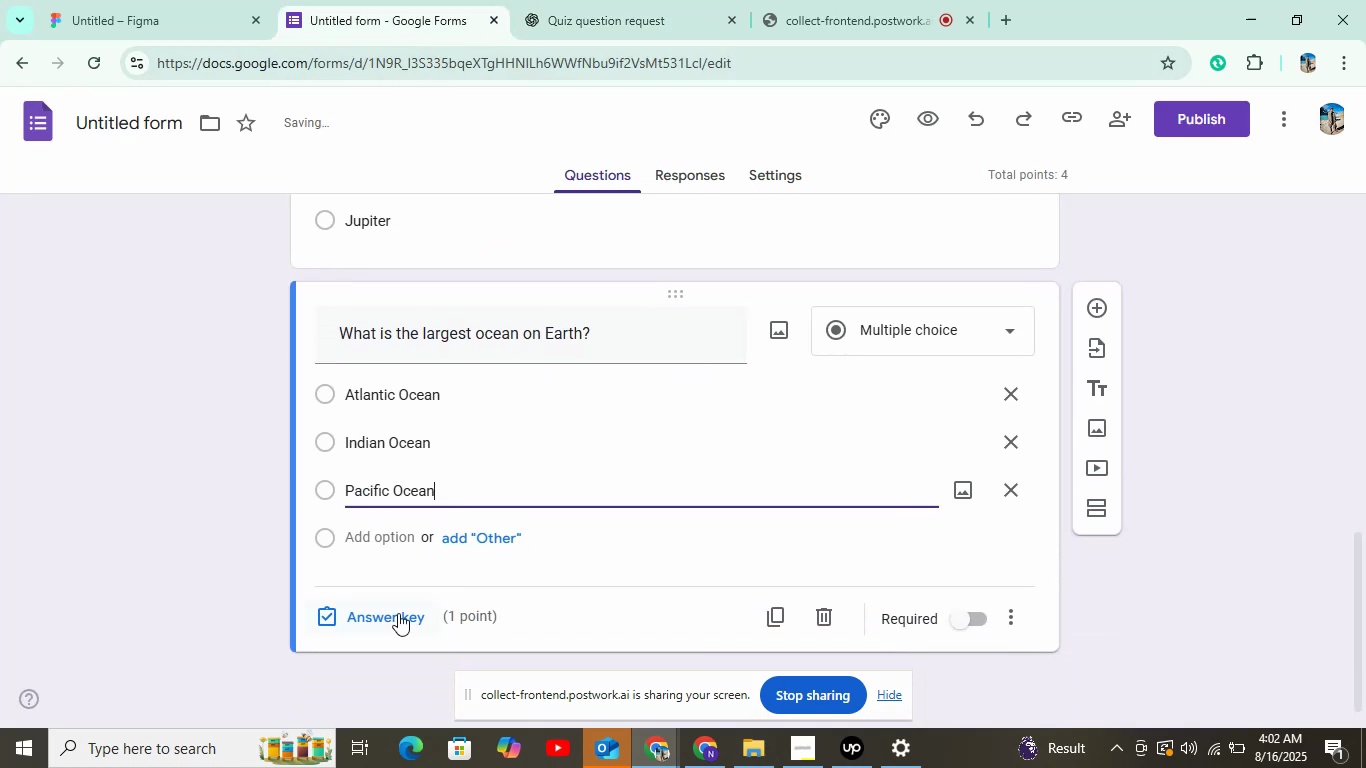 
left_click([397, 540])
 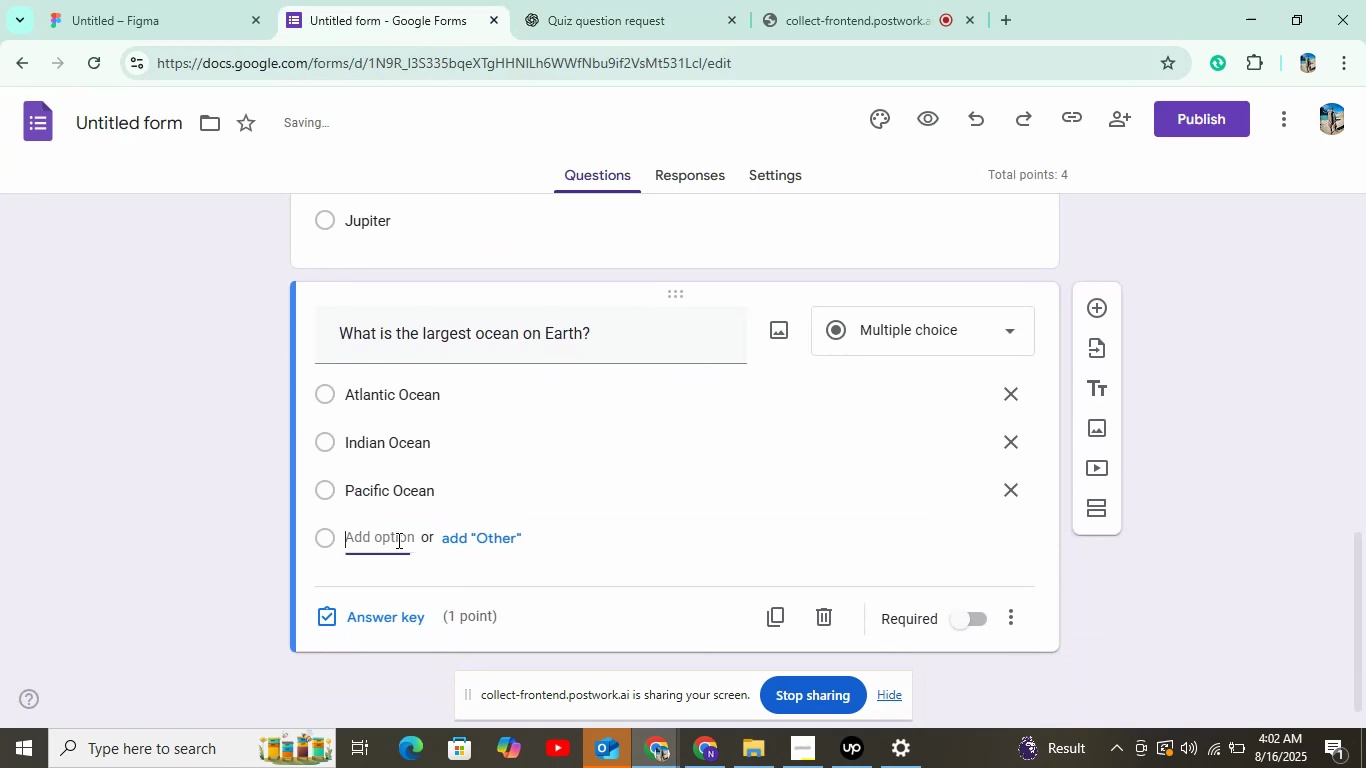 
left_click([576, 30])
 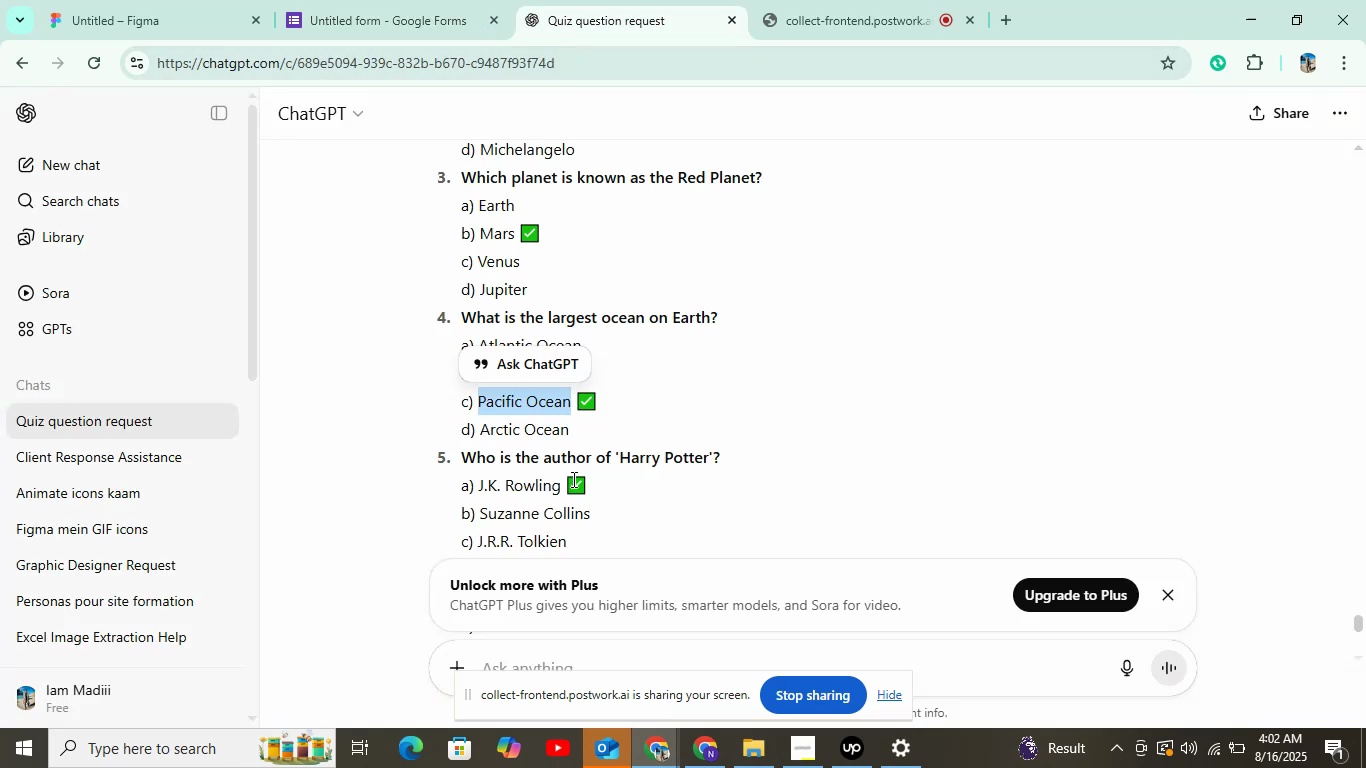 
left_click_drag(start_coordinate=[569, 426], to_coordinate=[481, 433])
 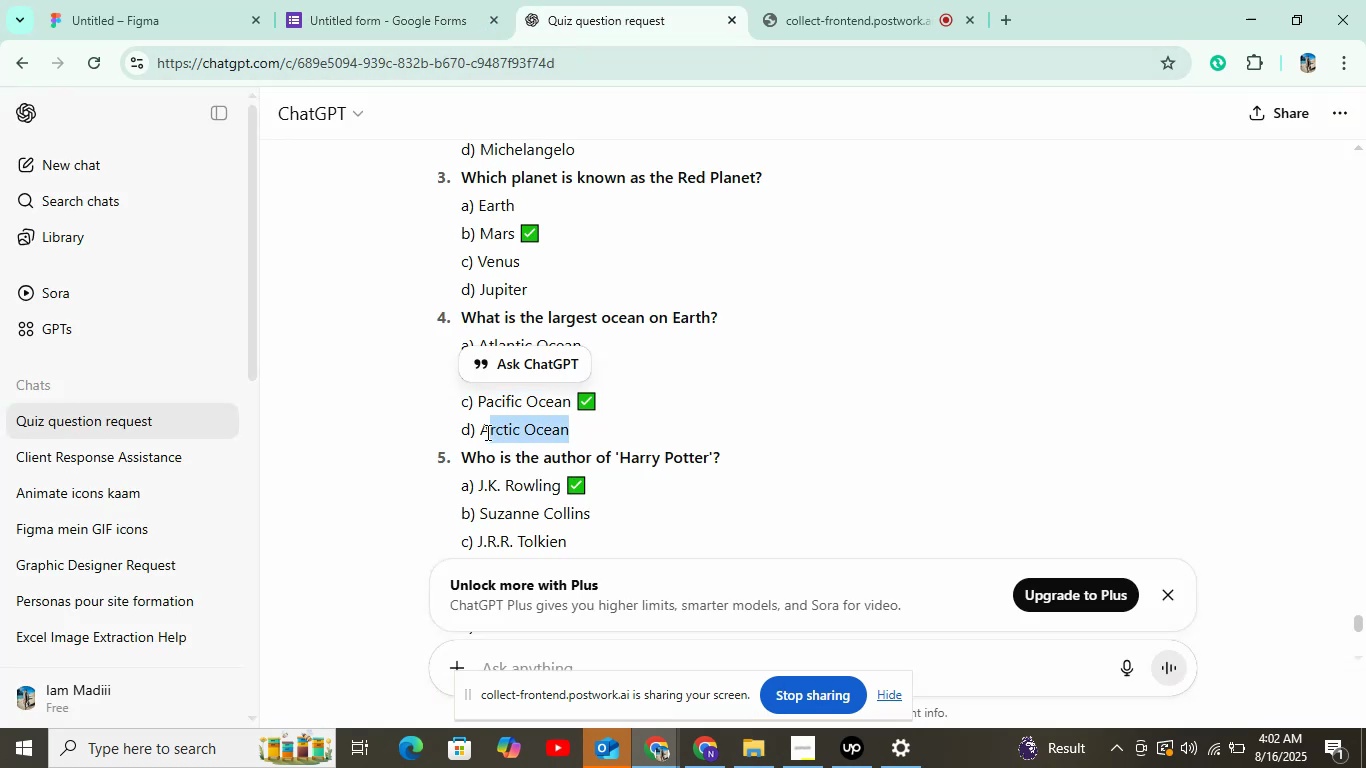 
key(Control+C)
 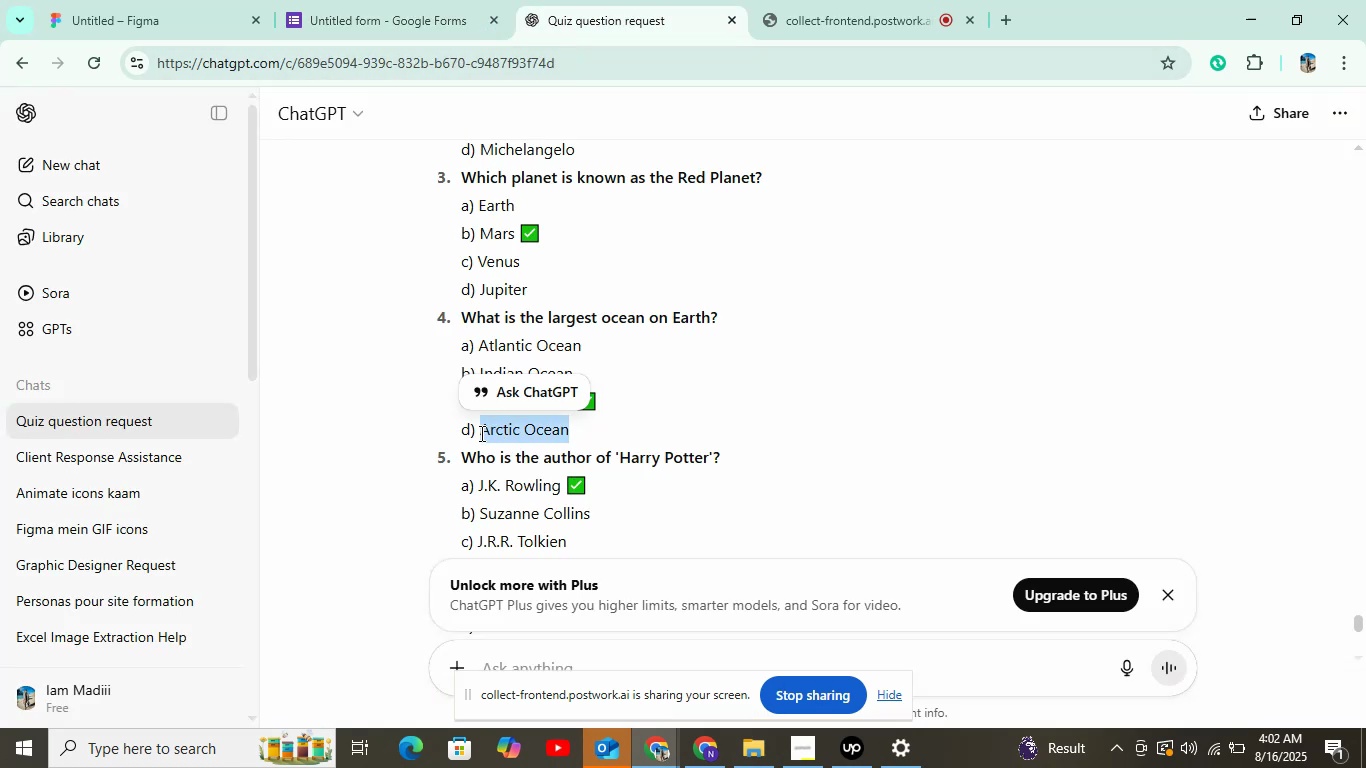 
left_click([433, 8])
 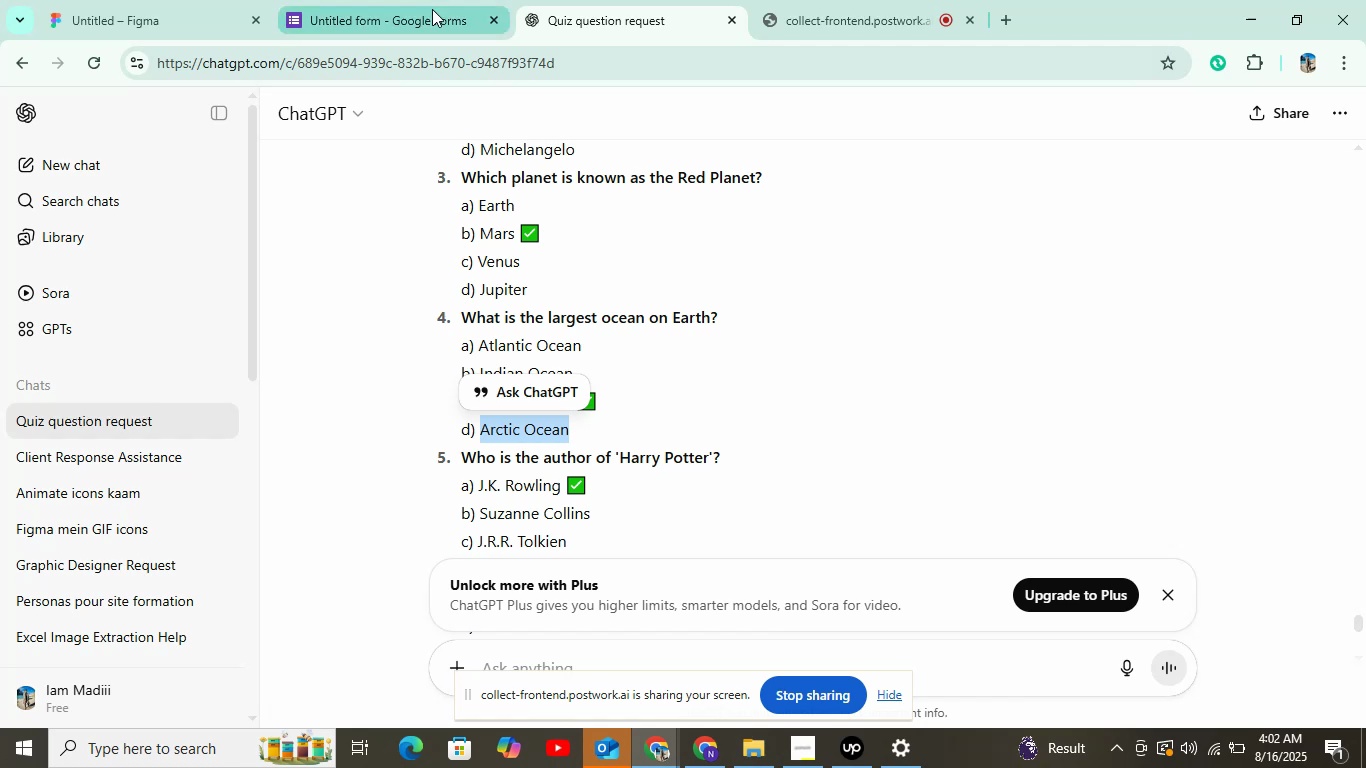 
key(Control+V)
 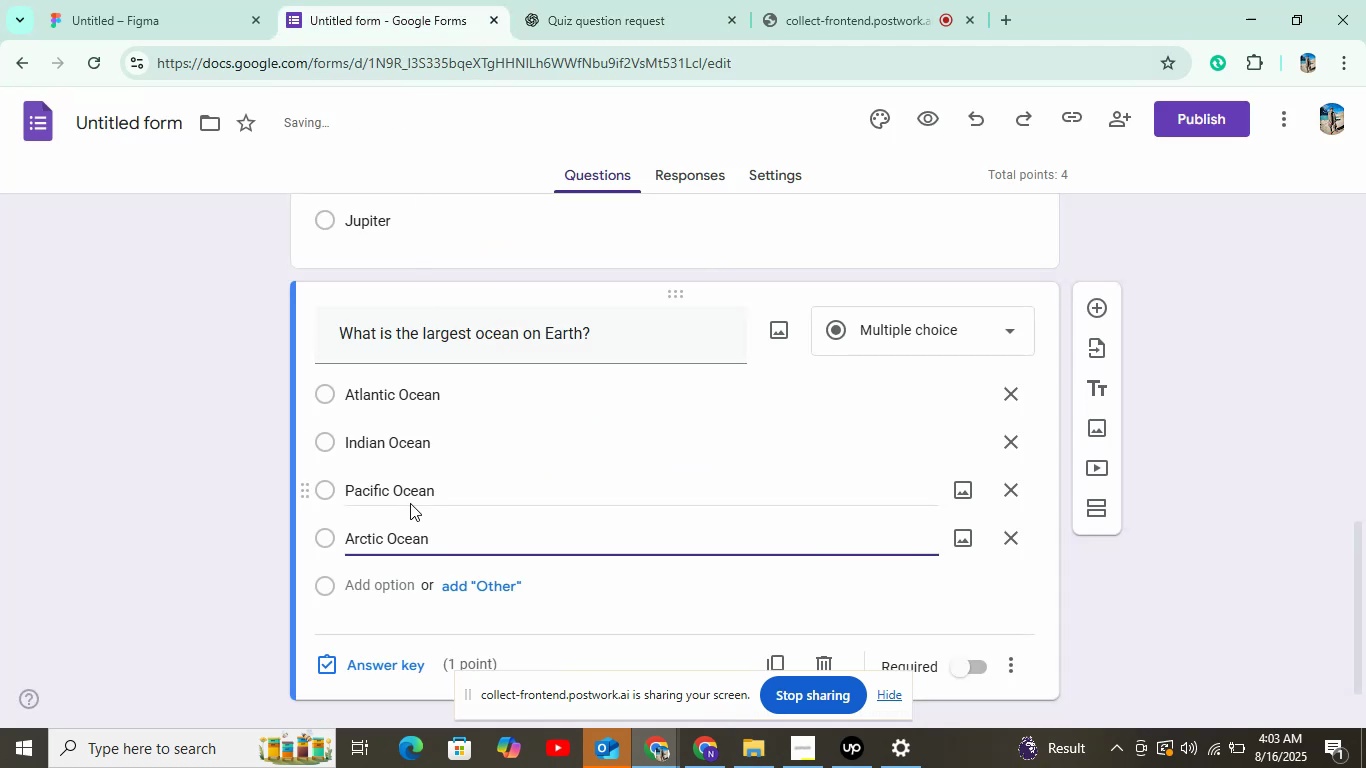 
left_click([709, 0])
 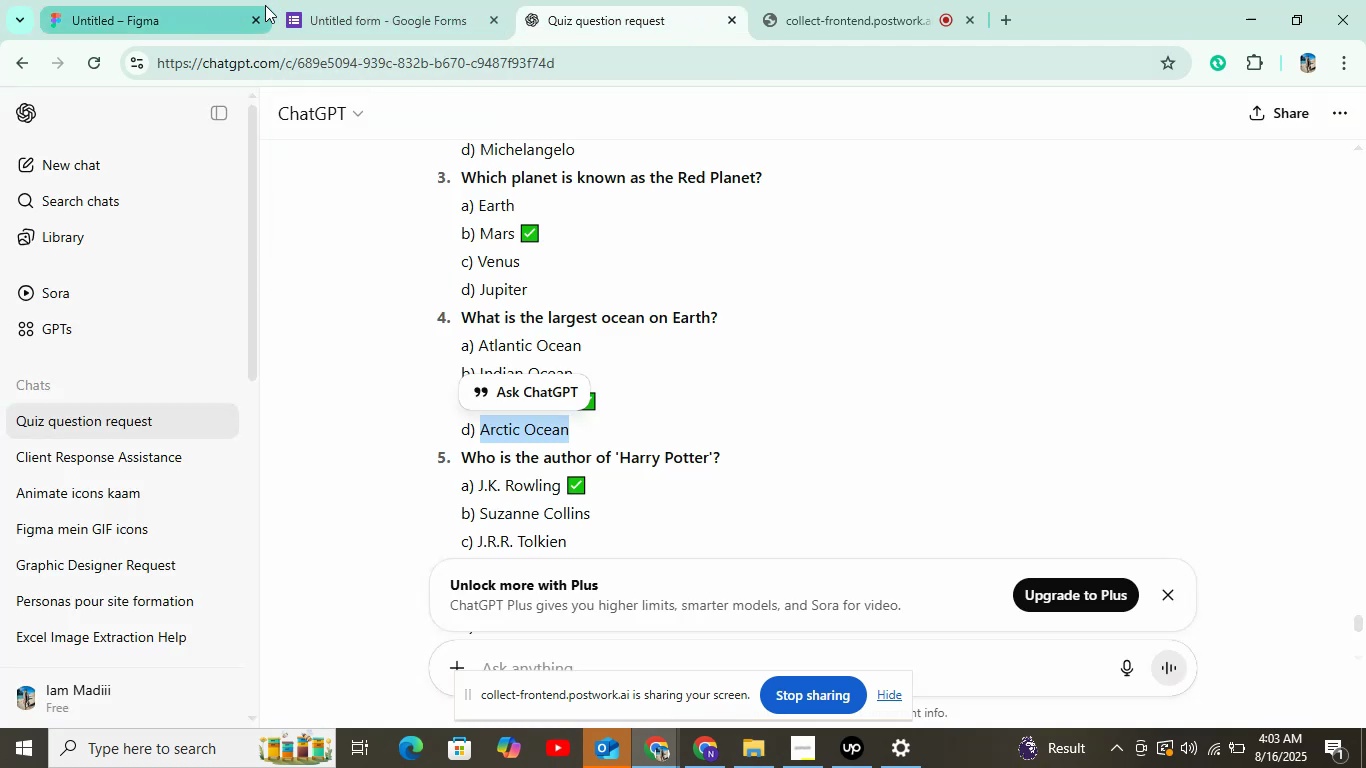 
left_click([364, 653])
 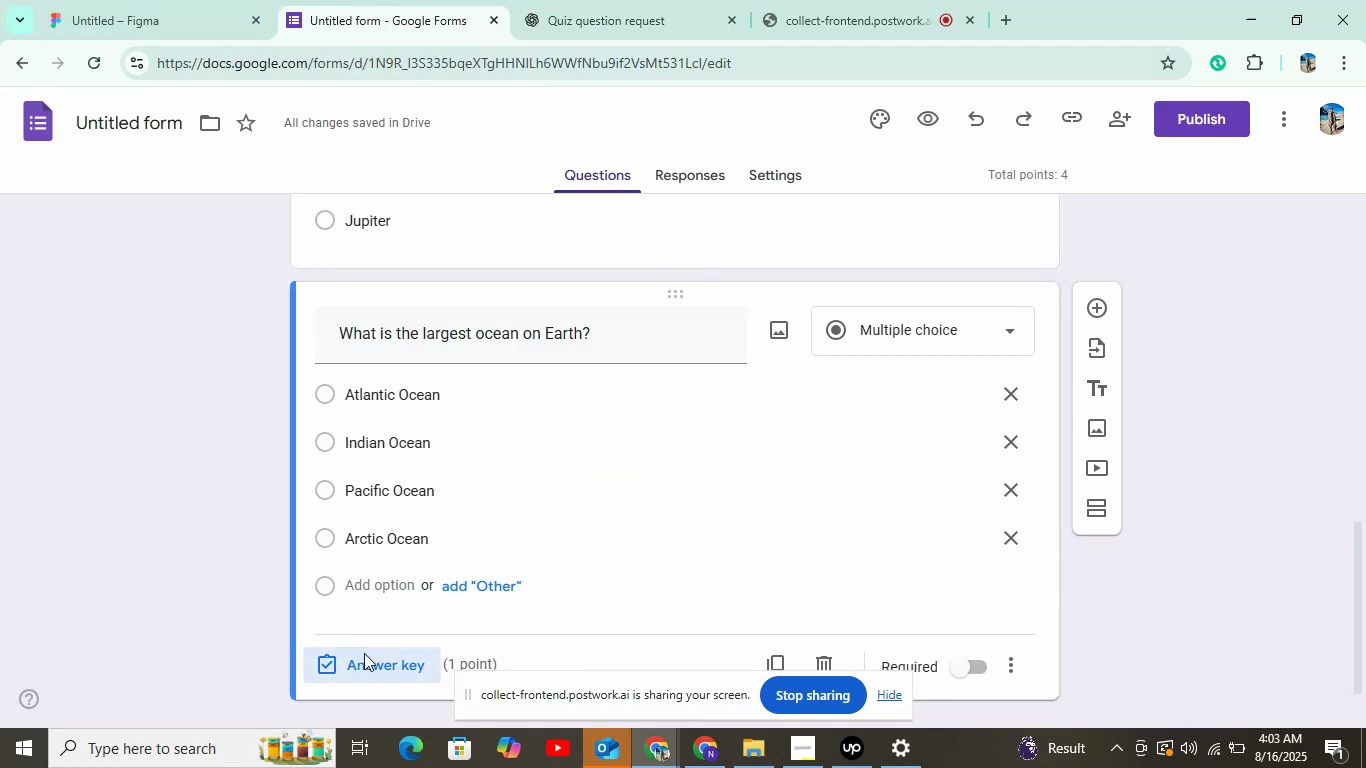 
left_click([400, 534])
 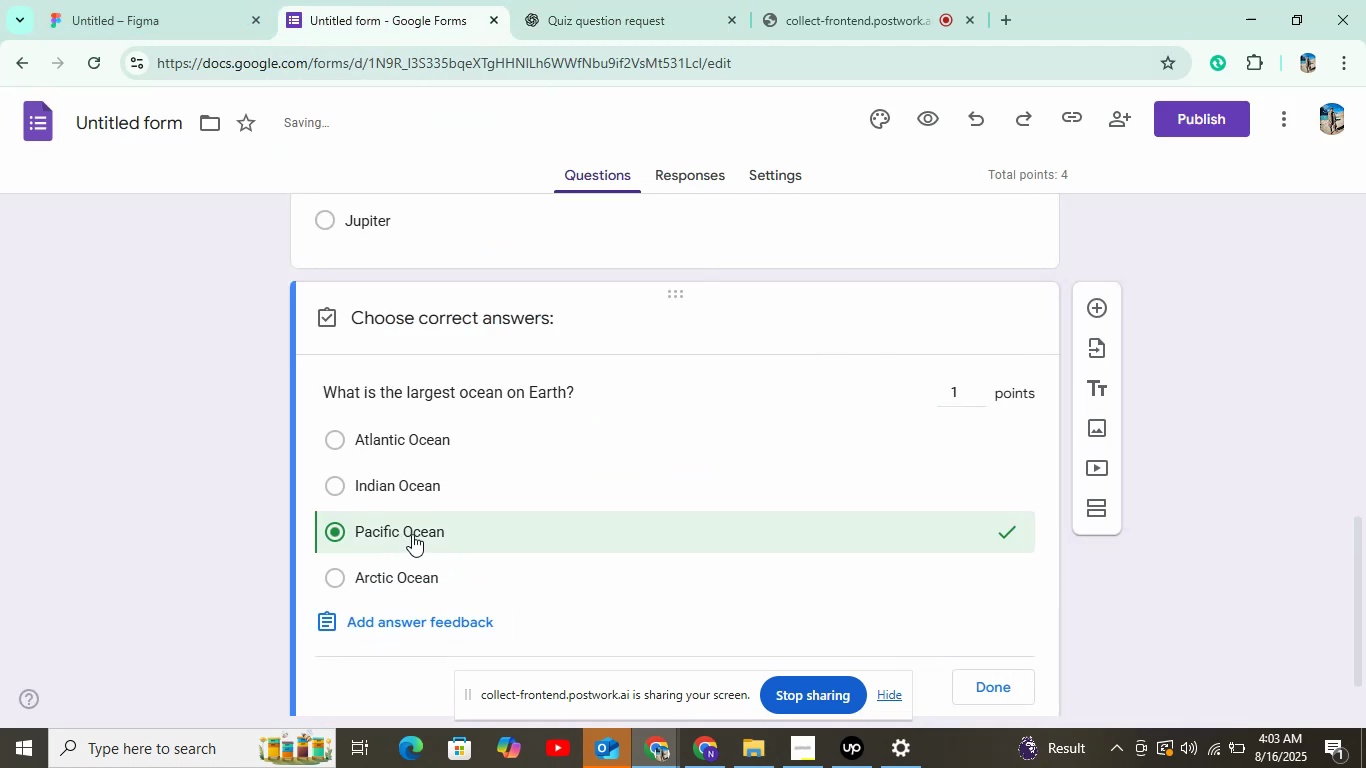 
left_click([1001, 695])
 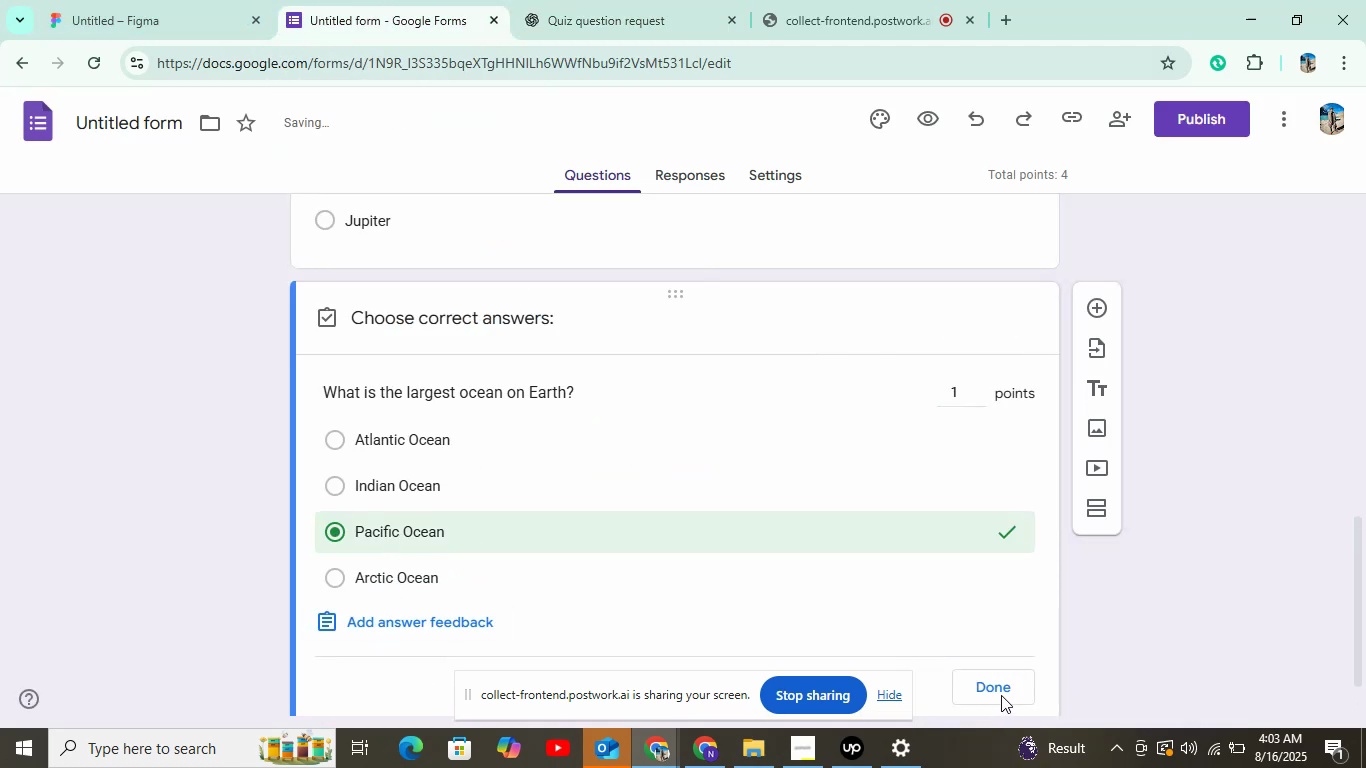 
left_click([1001, 680])
 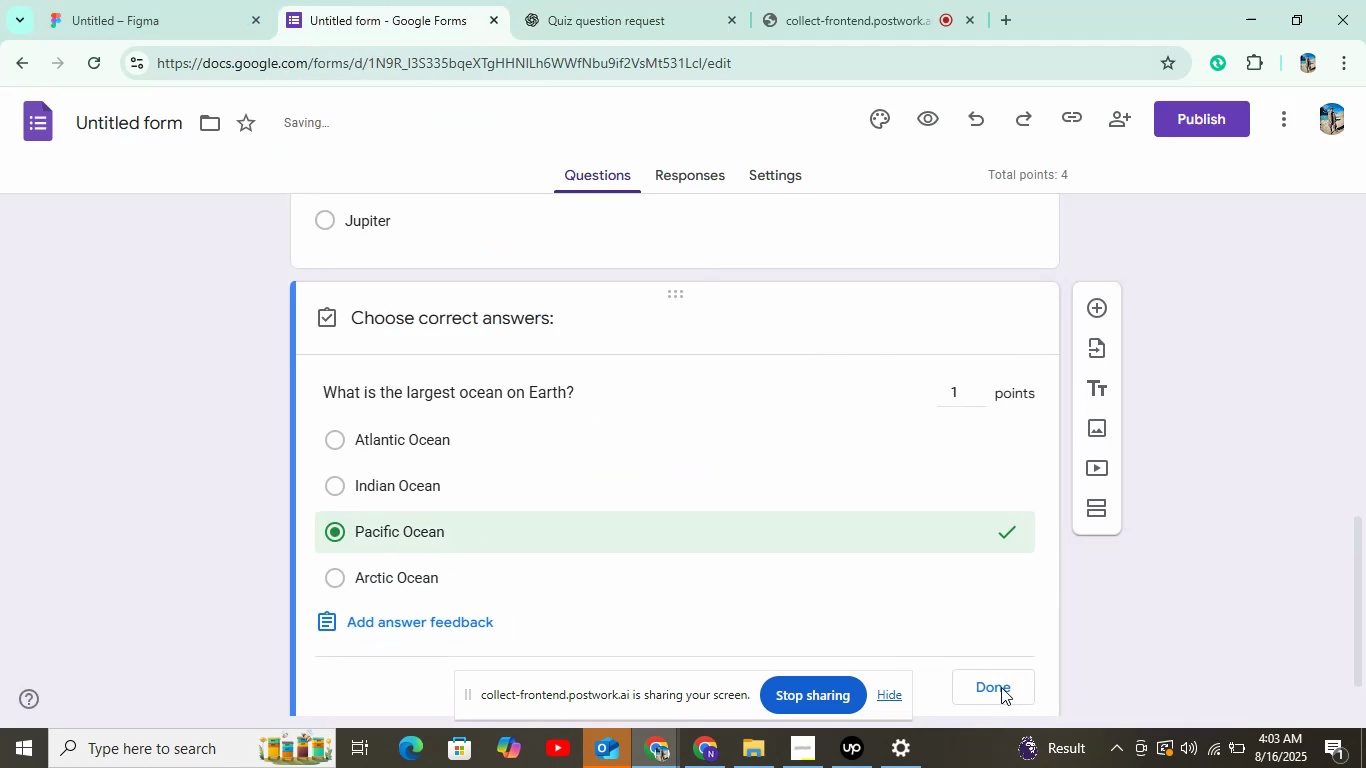 
scroll: coordinate [979, 638], scroll_direction: down, amount: 11.0
 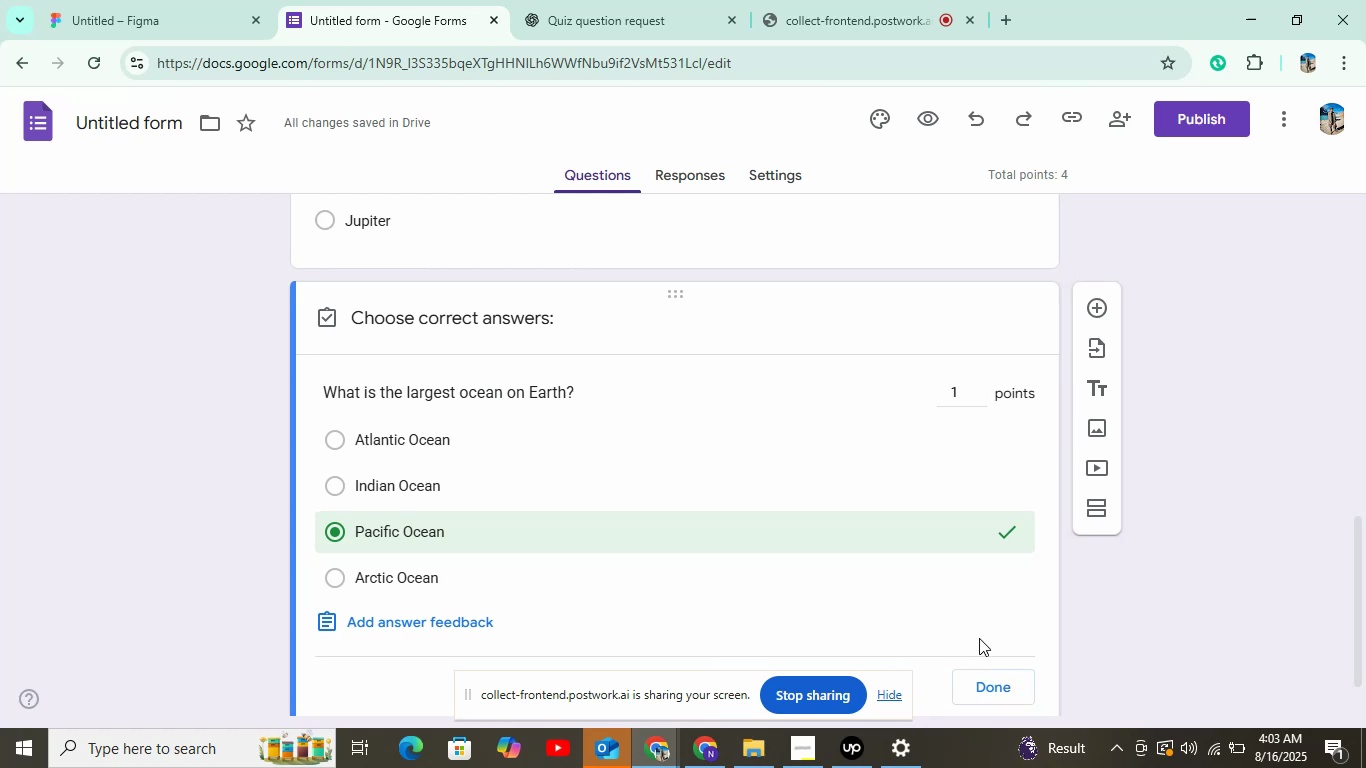 
left_click([988, 614])
 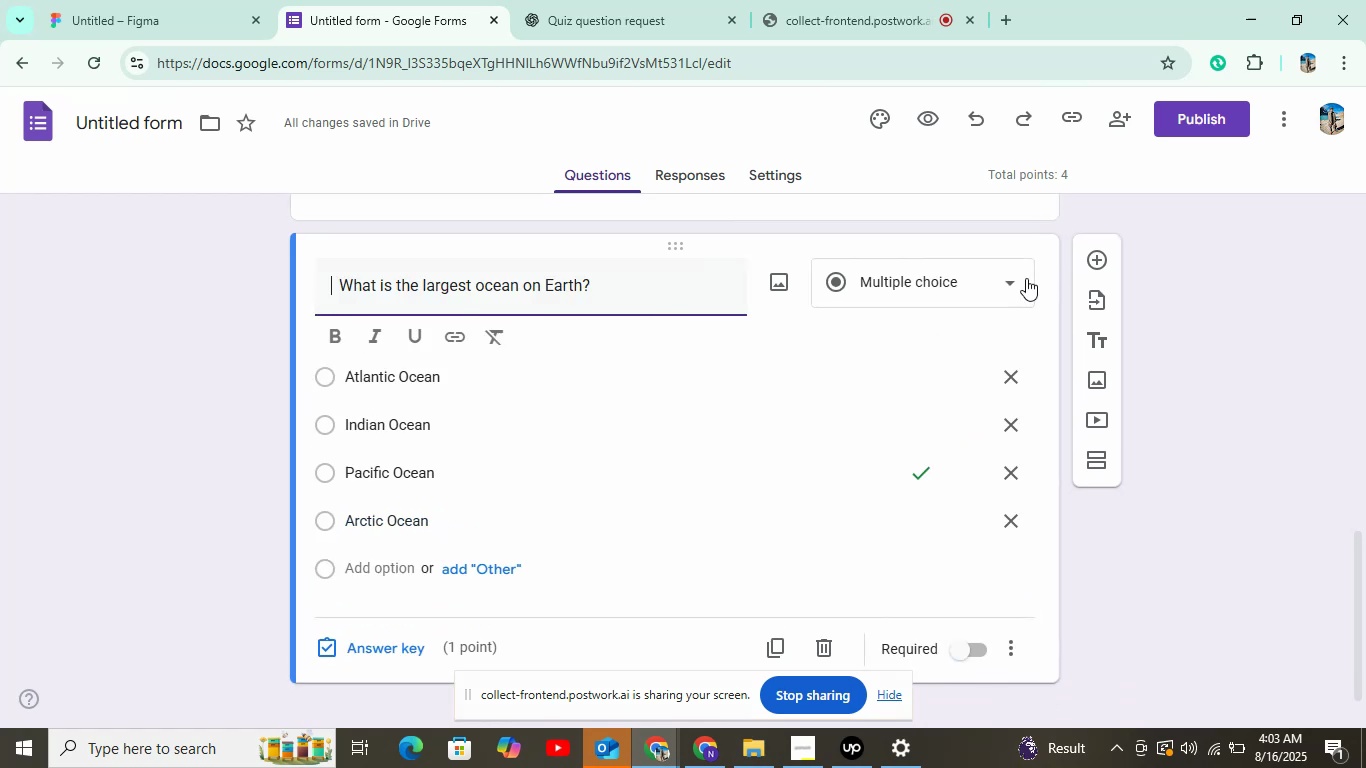 
left_click([1093, 248])
 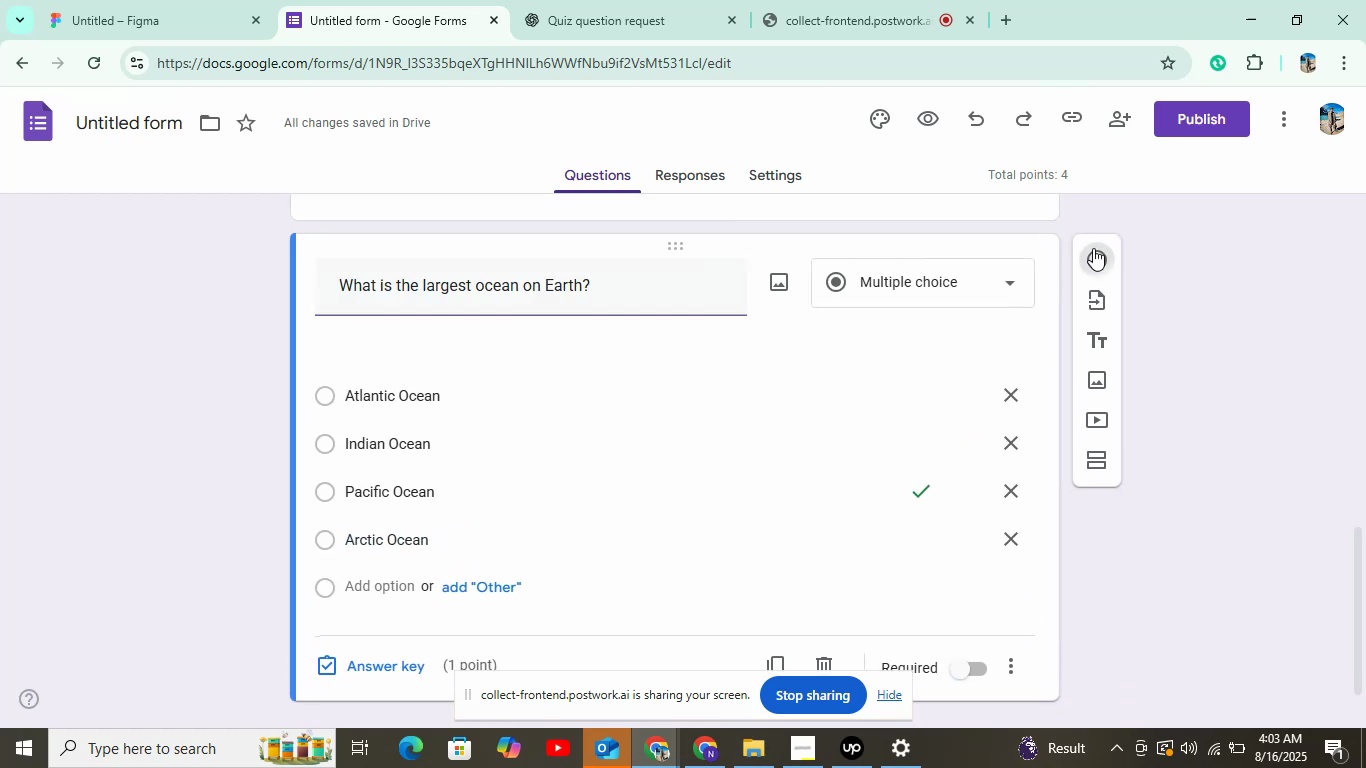 
left_click([662, 18])
 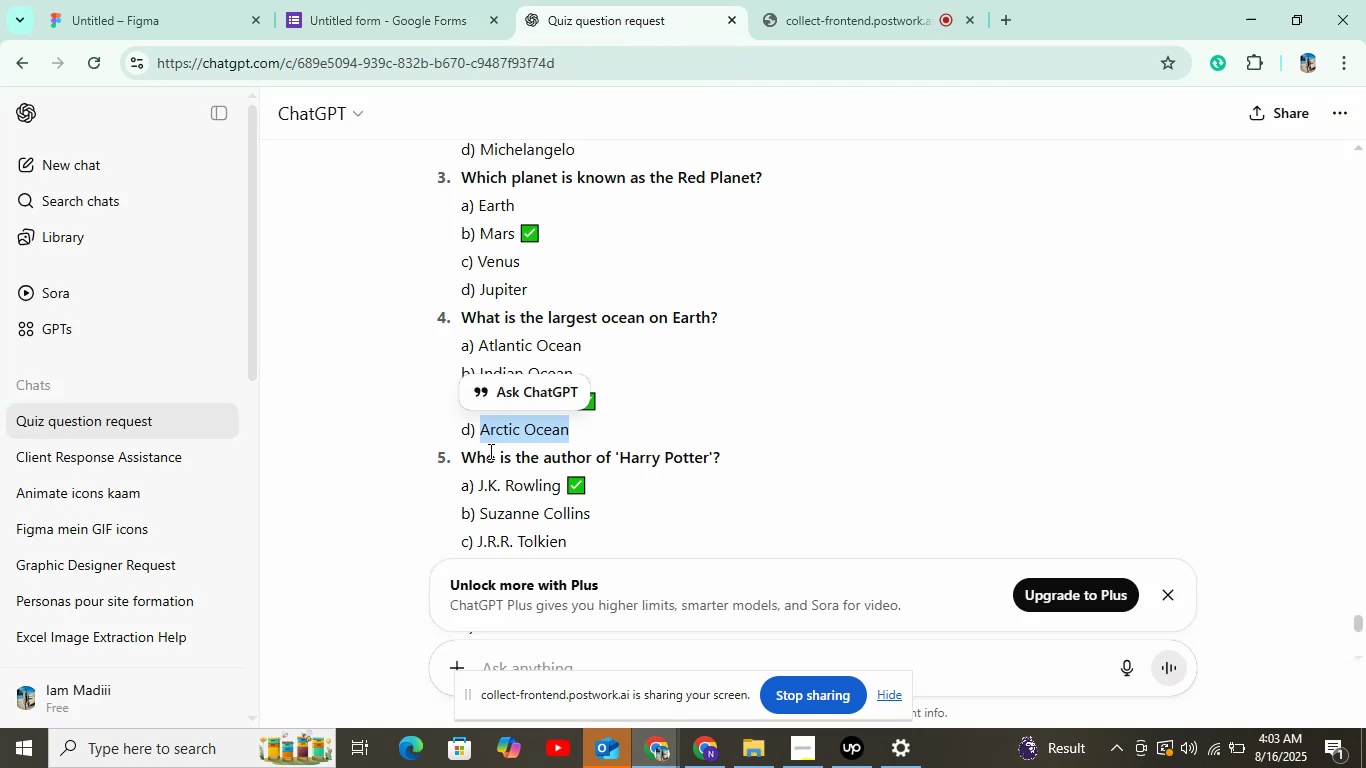 
left_click_drag(start_coordinate=[463, 455], to_coordinate=[722, 464])
 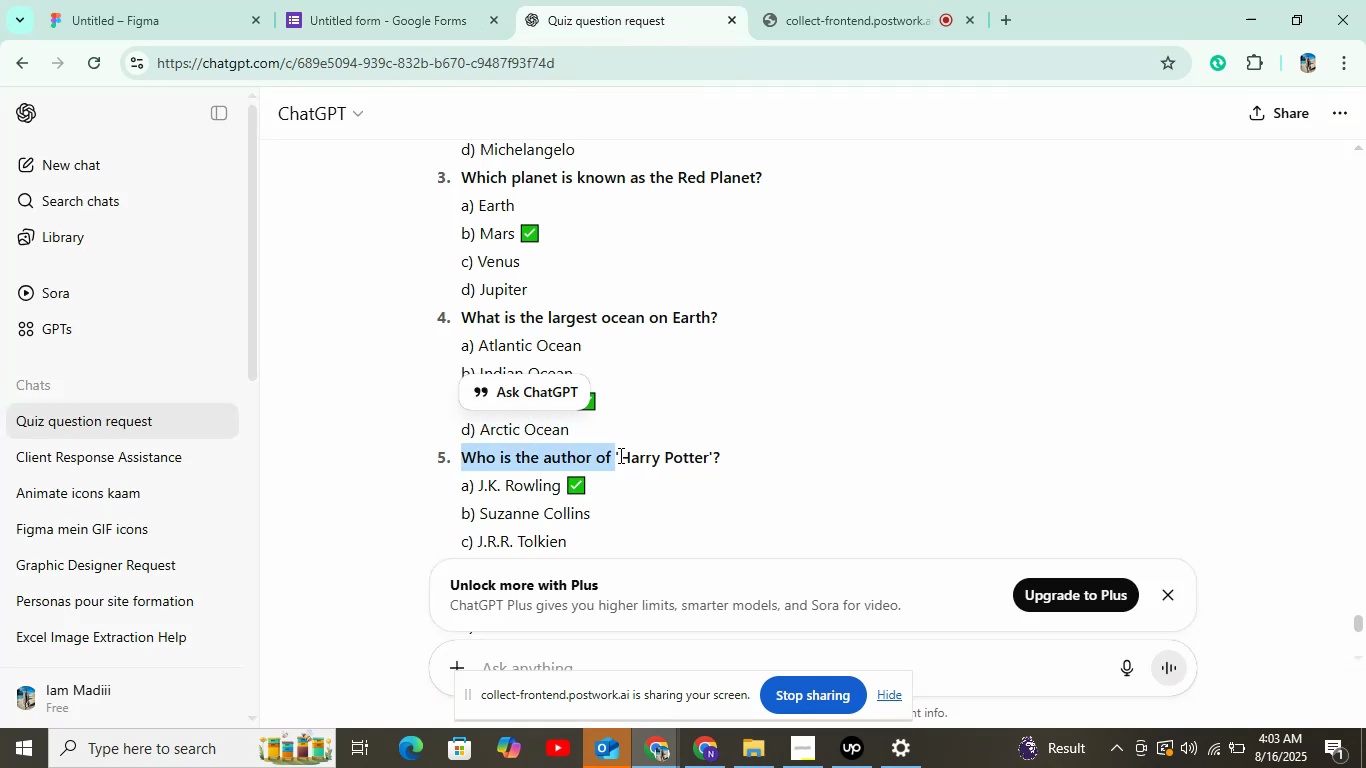 
key(Control+C)
 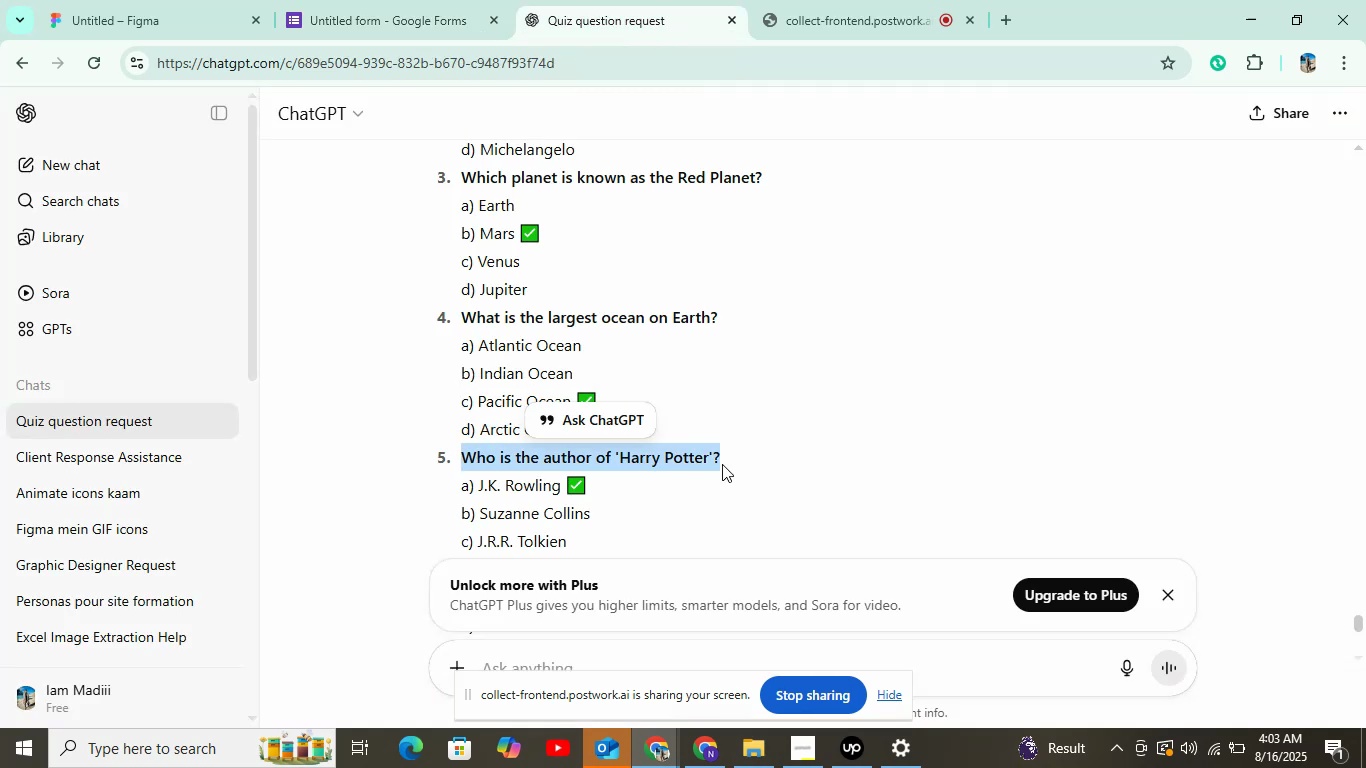 
left_click([347, 1])
 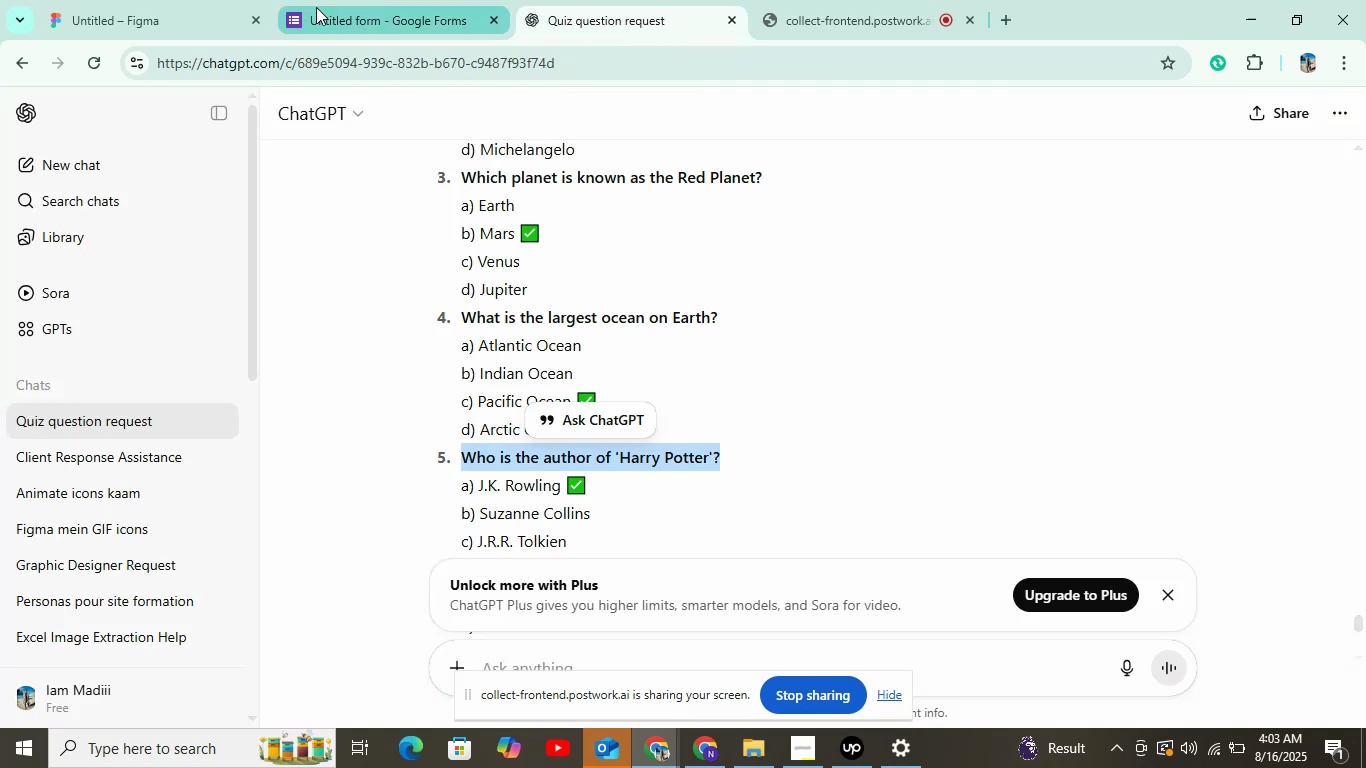 
key(Control+V)
 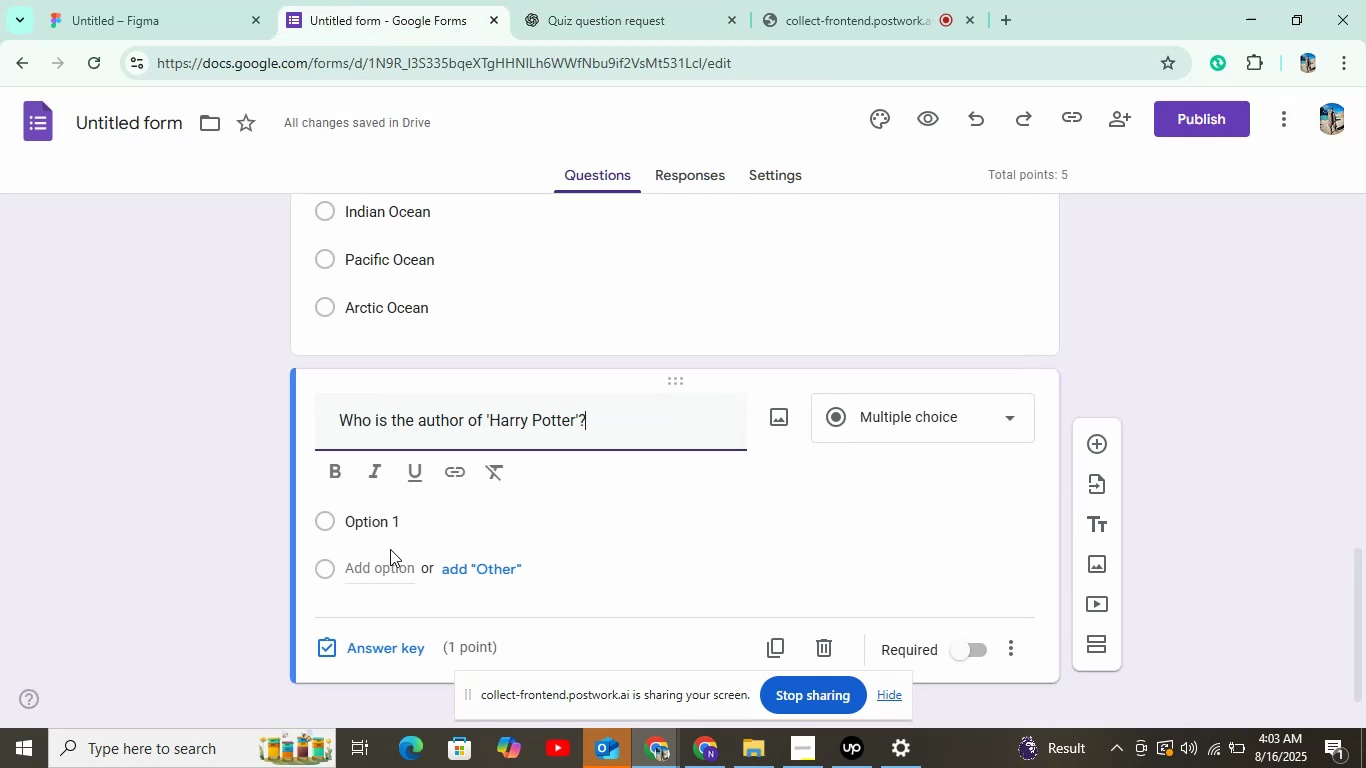 
left_click([423, 520])
 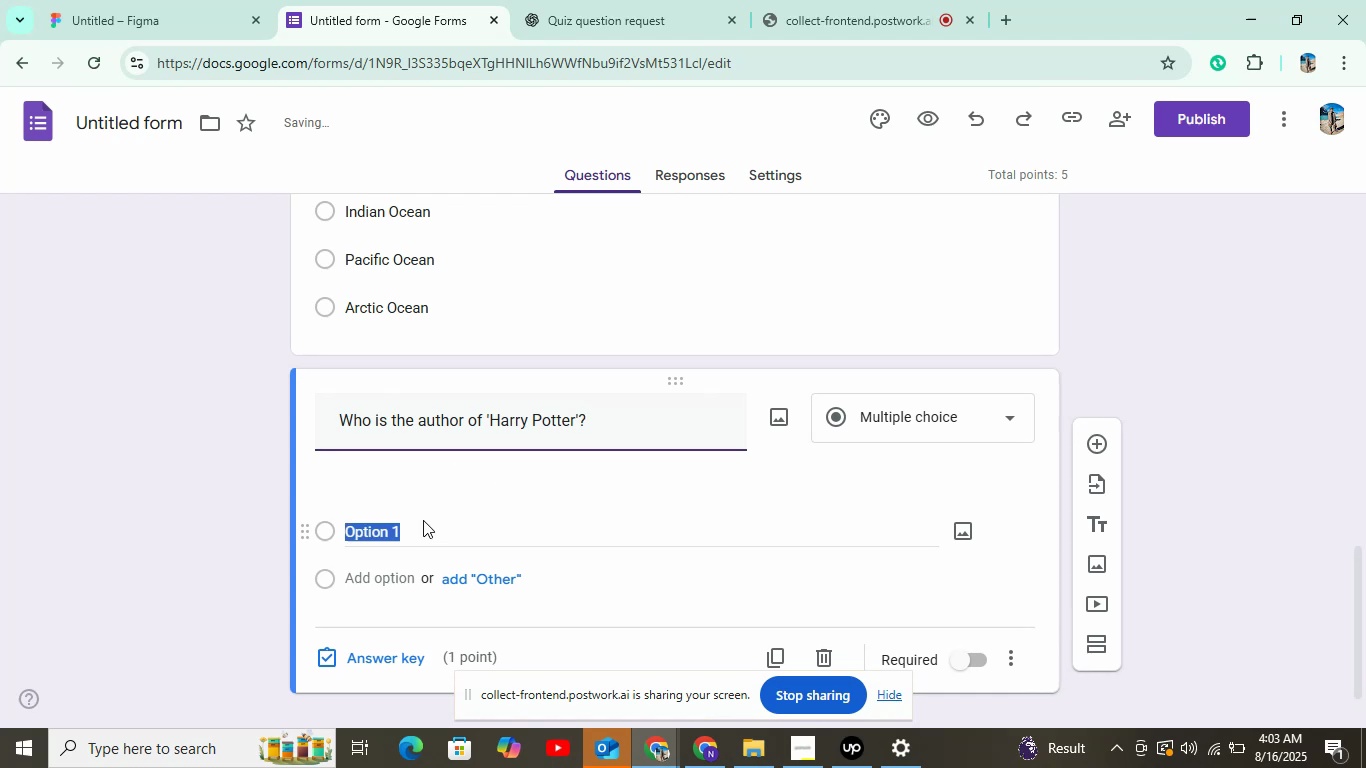 
left_click([556, 0])
 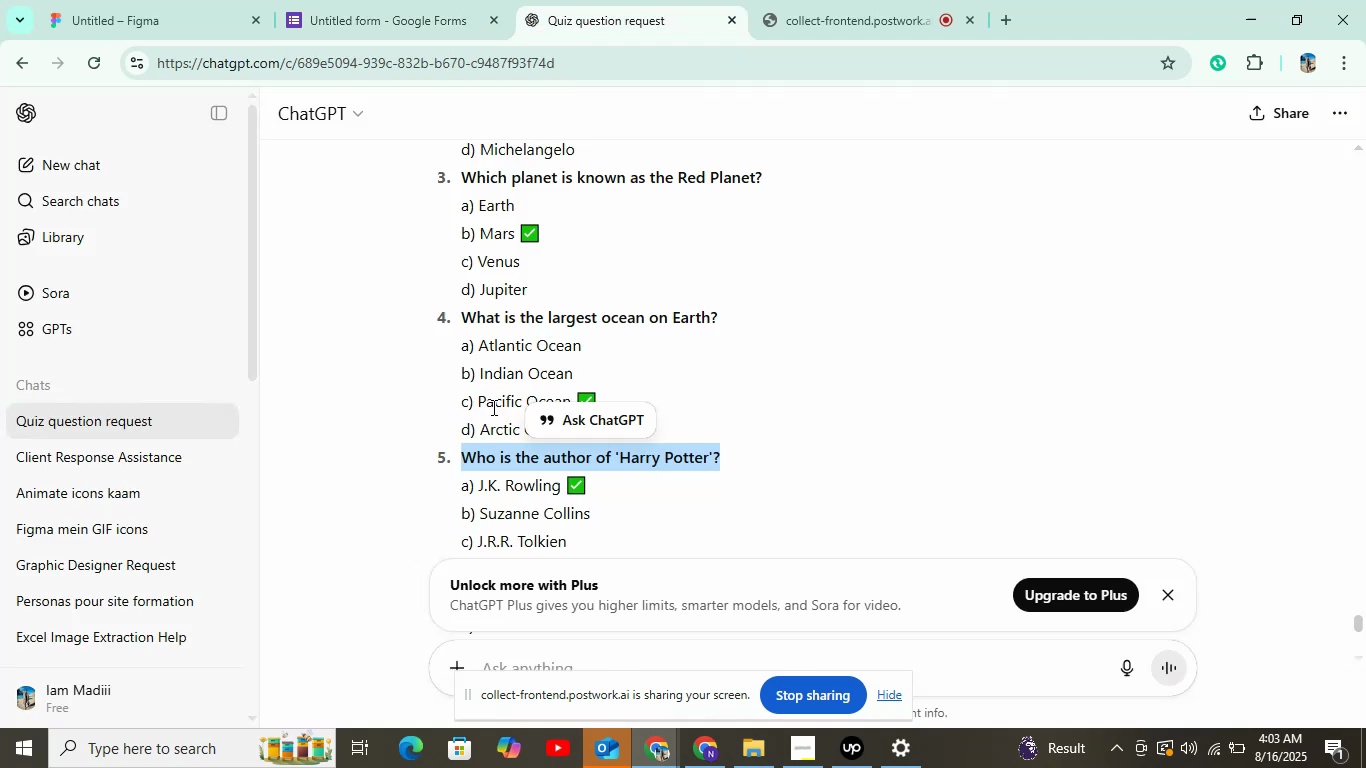 
left_click_drag(start_coordinate=[477, 472], to_coordinate=[559, 482])
 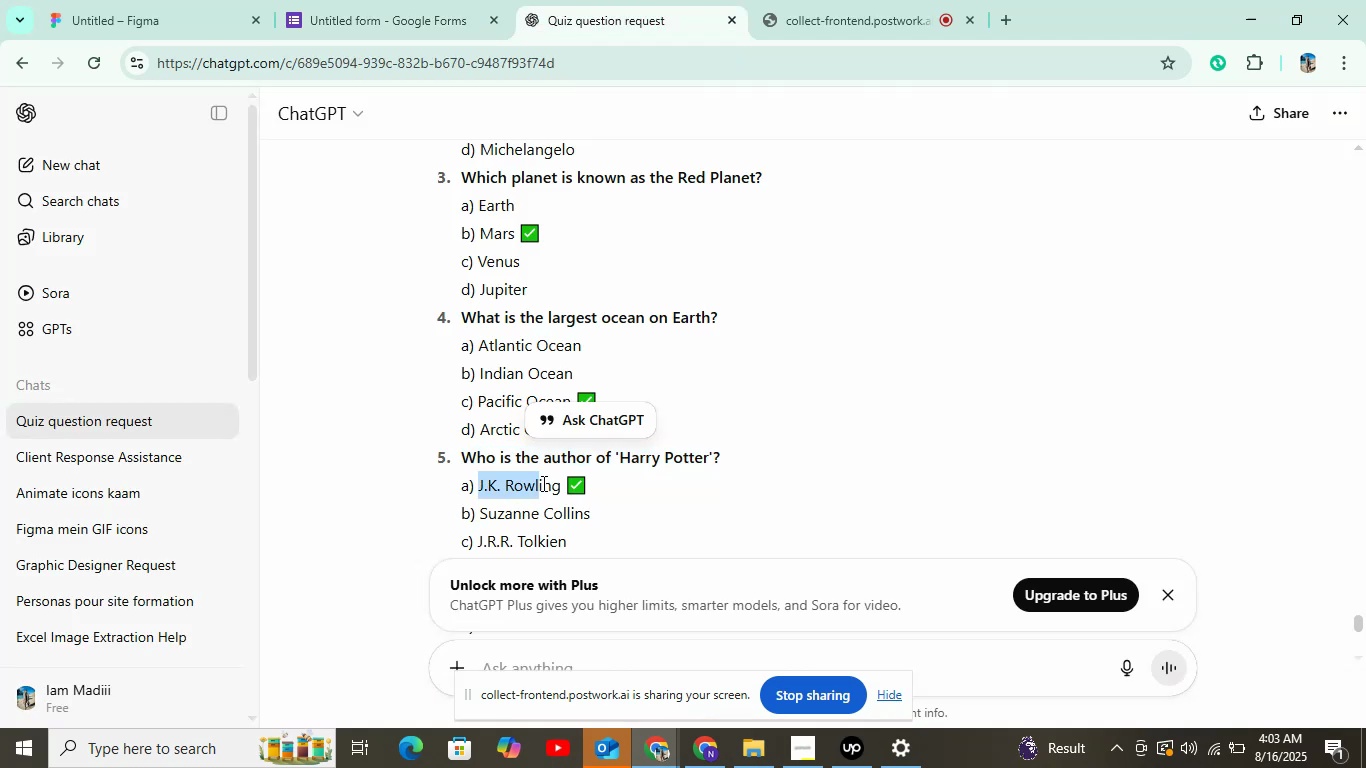 
key(Control+C)
 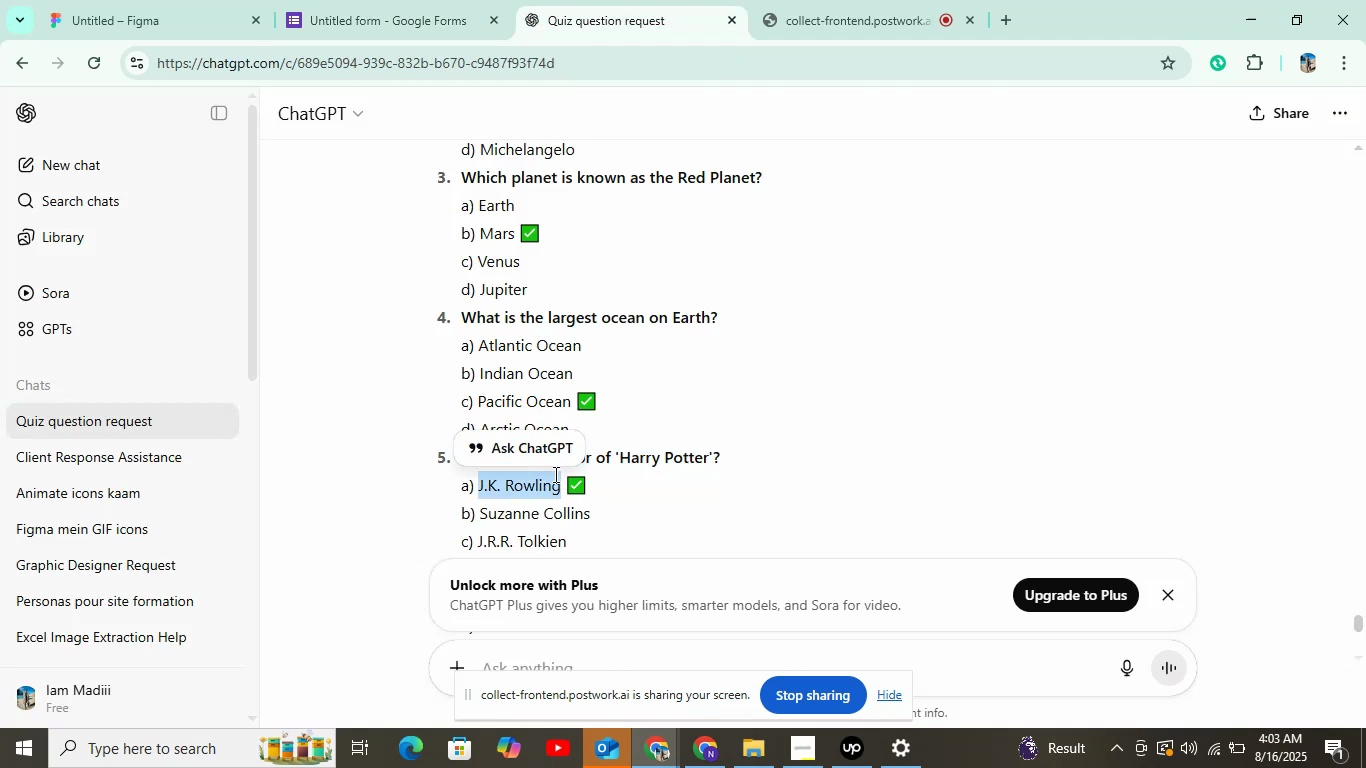 
left_click([381, 53])
 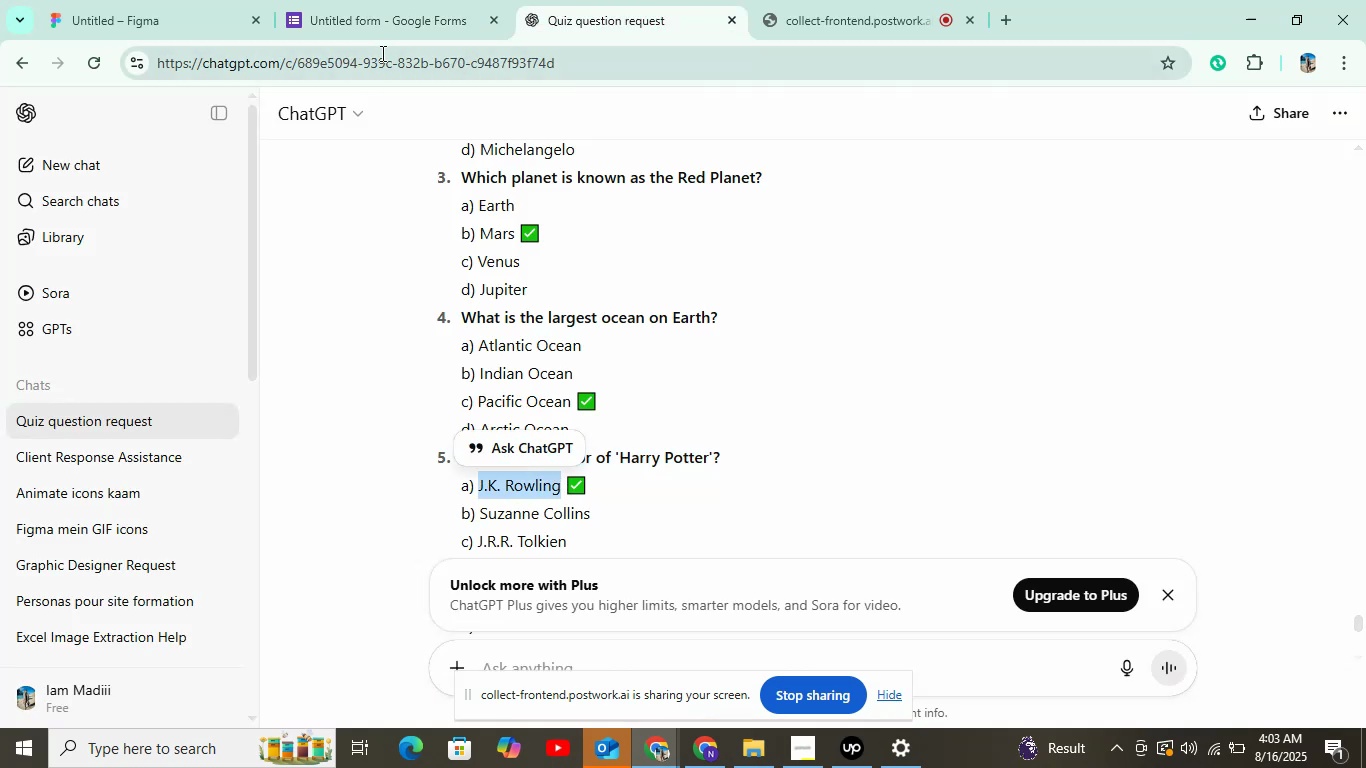 
left_click([391, 35])
 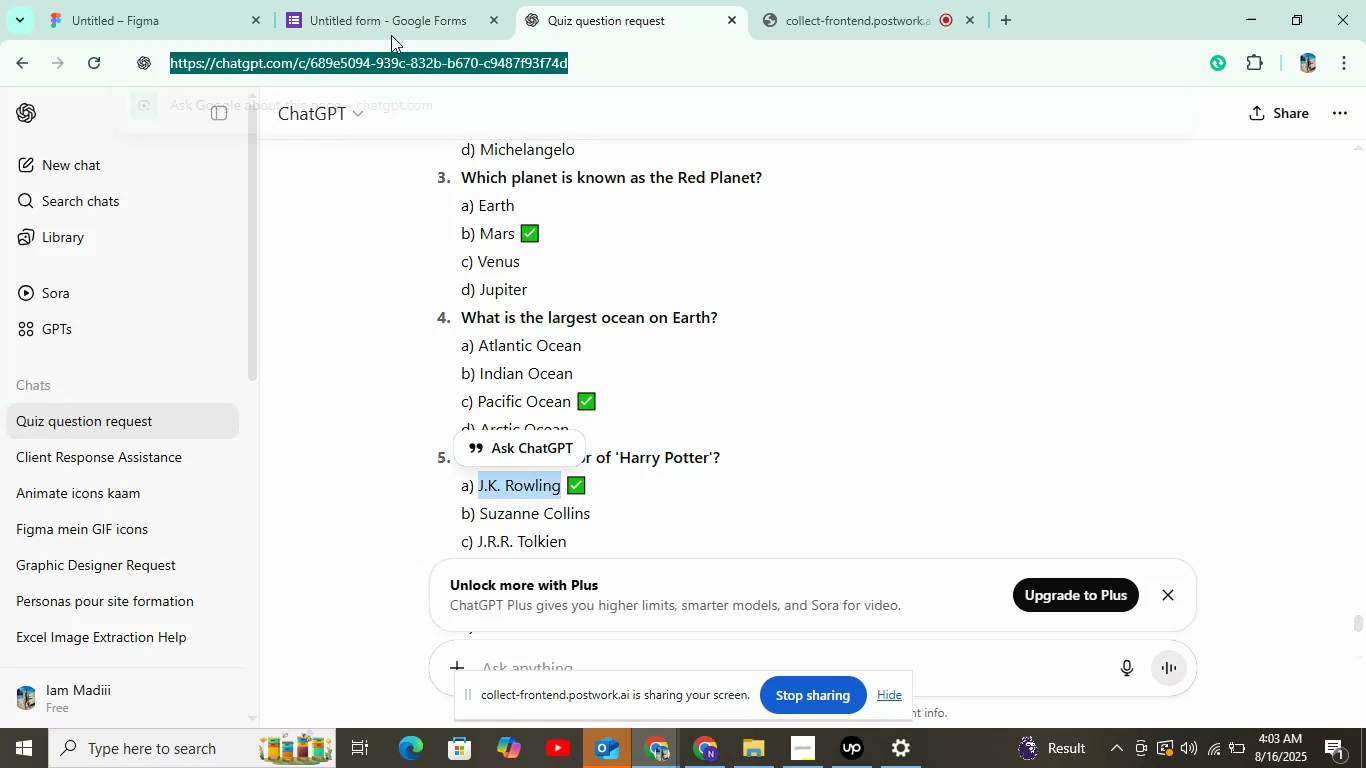 
key(Control+V)
 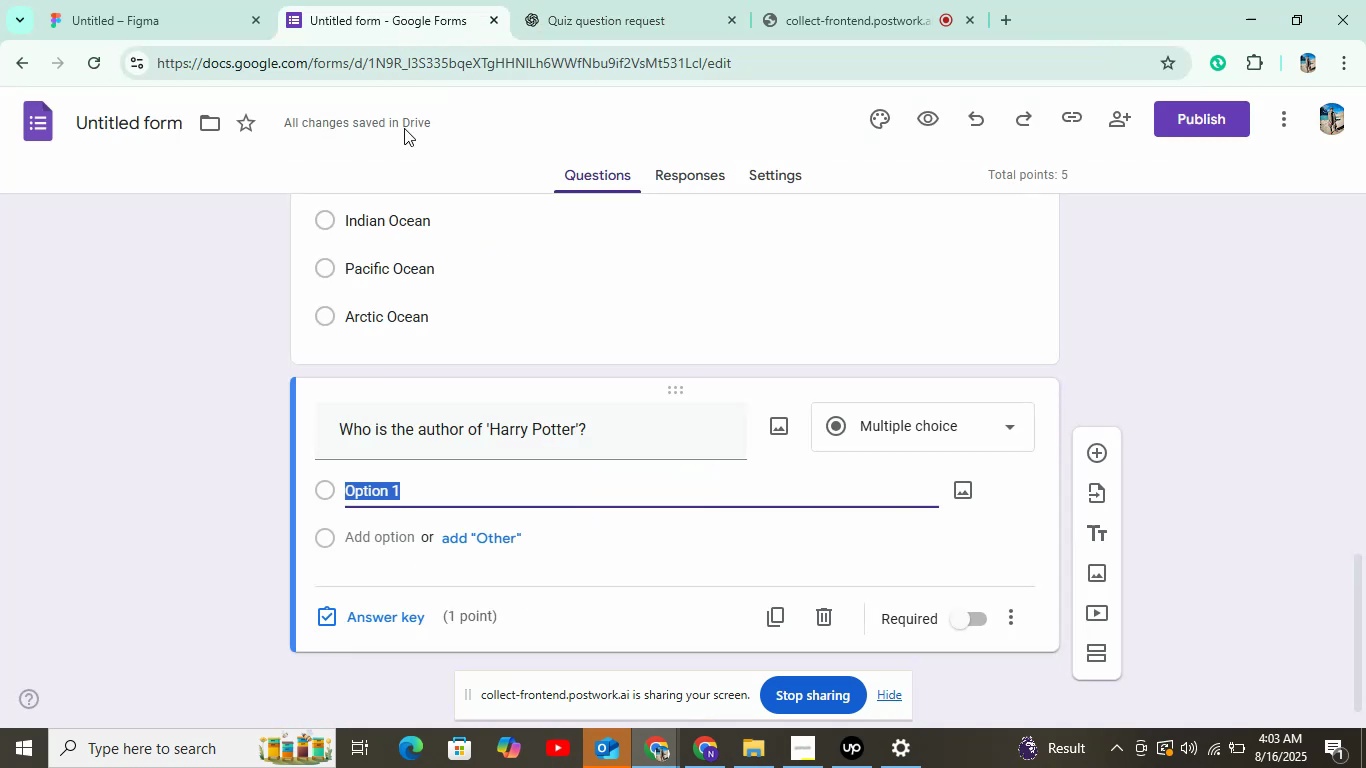 
scroll: coordinate [399, 399], scroll_direction: down, amount: 5.0
 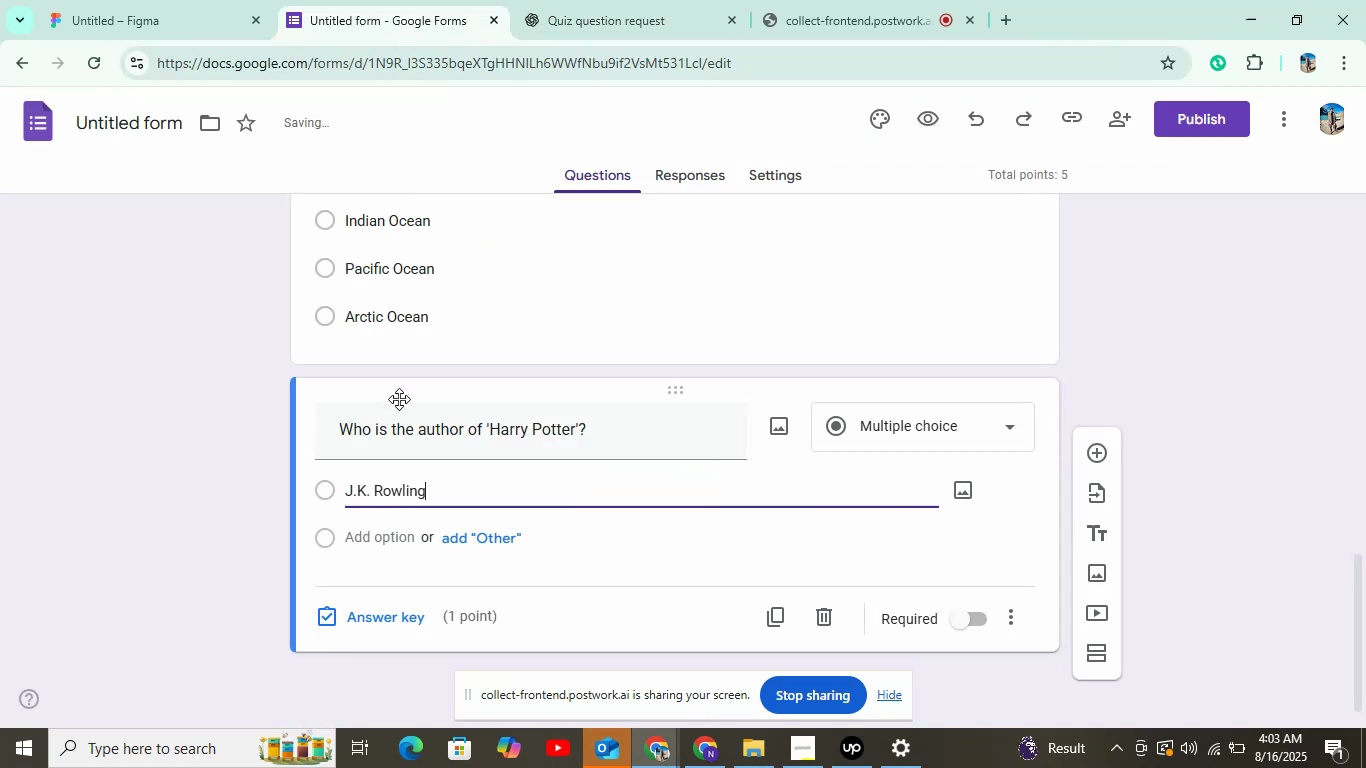 
left_click([389, 524])
 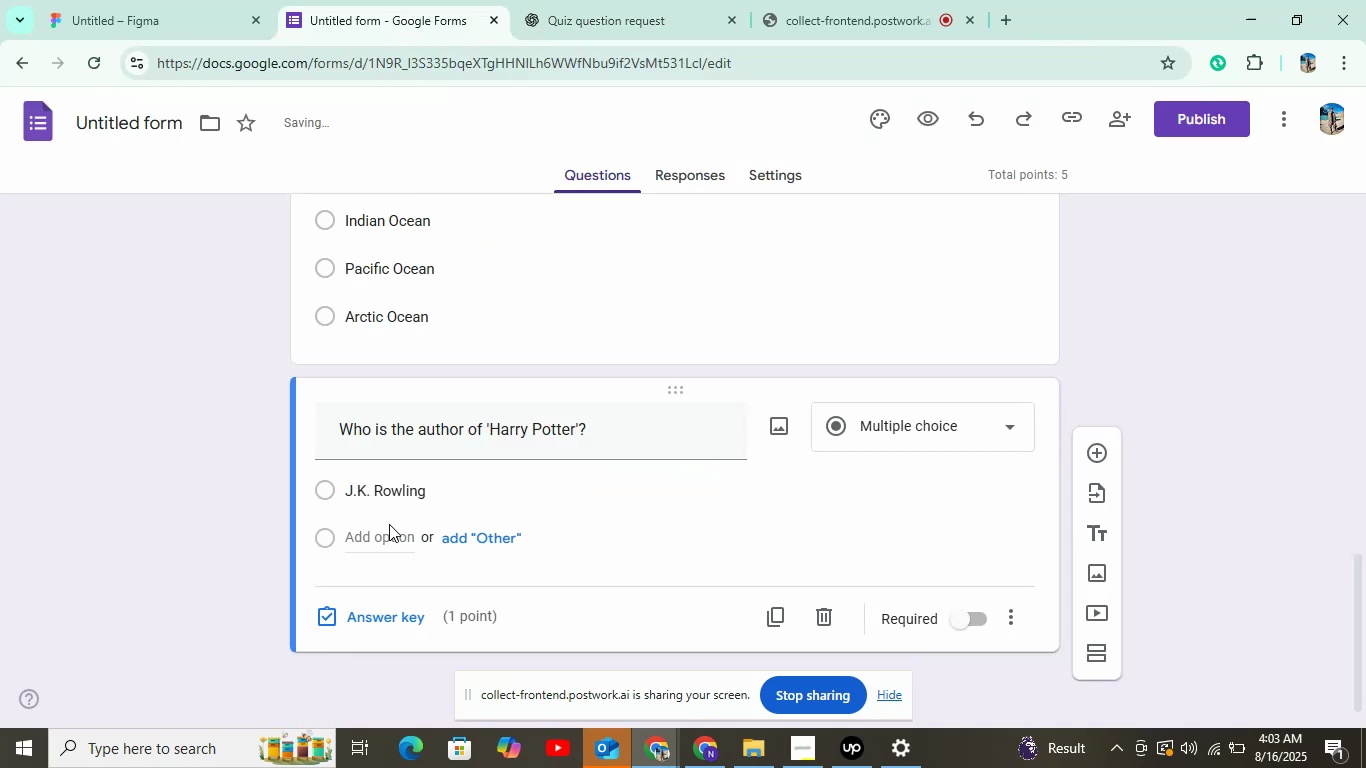 
left_click([389, 534])
 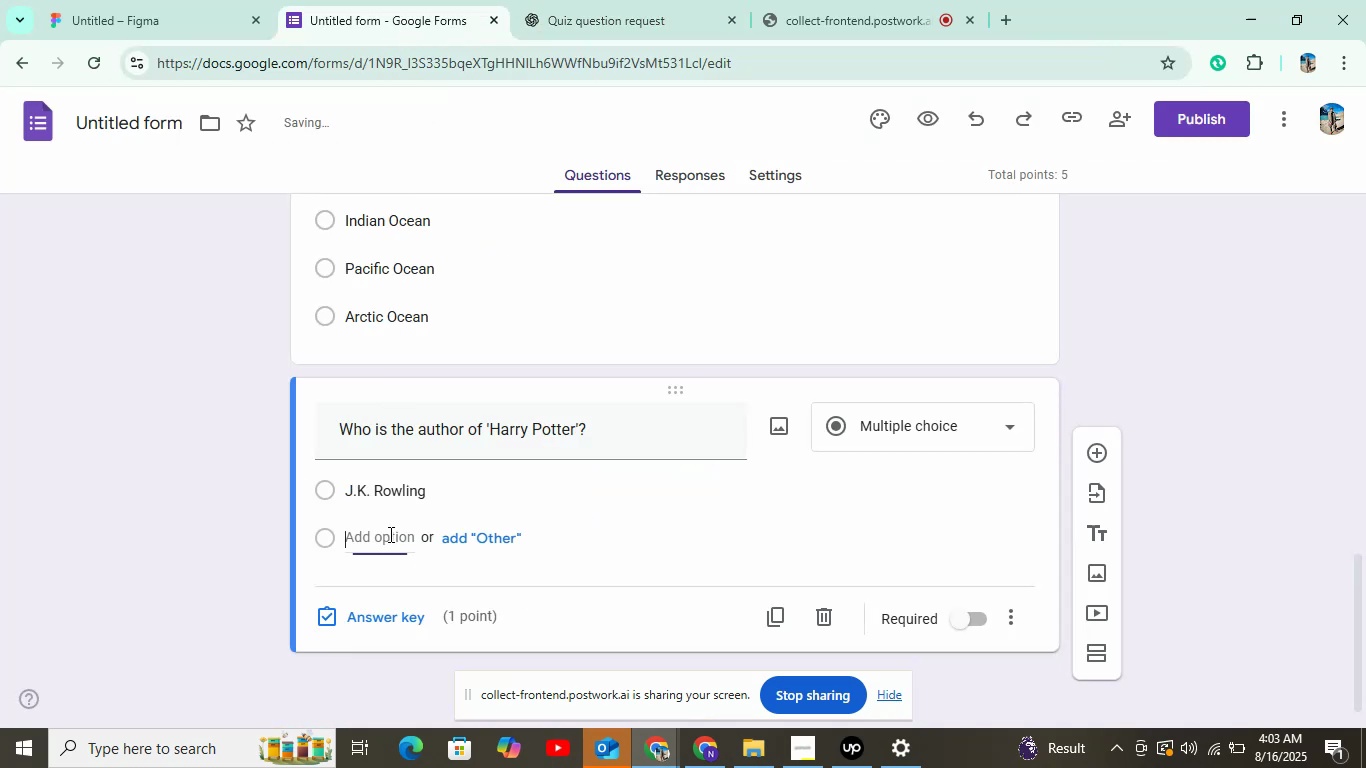 
left_click([552, 18])
 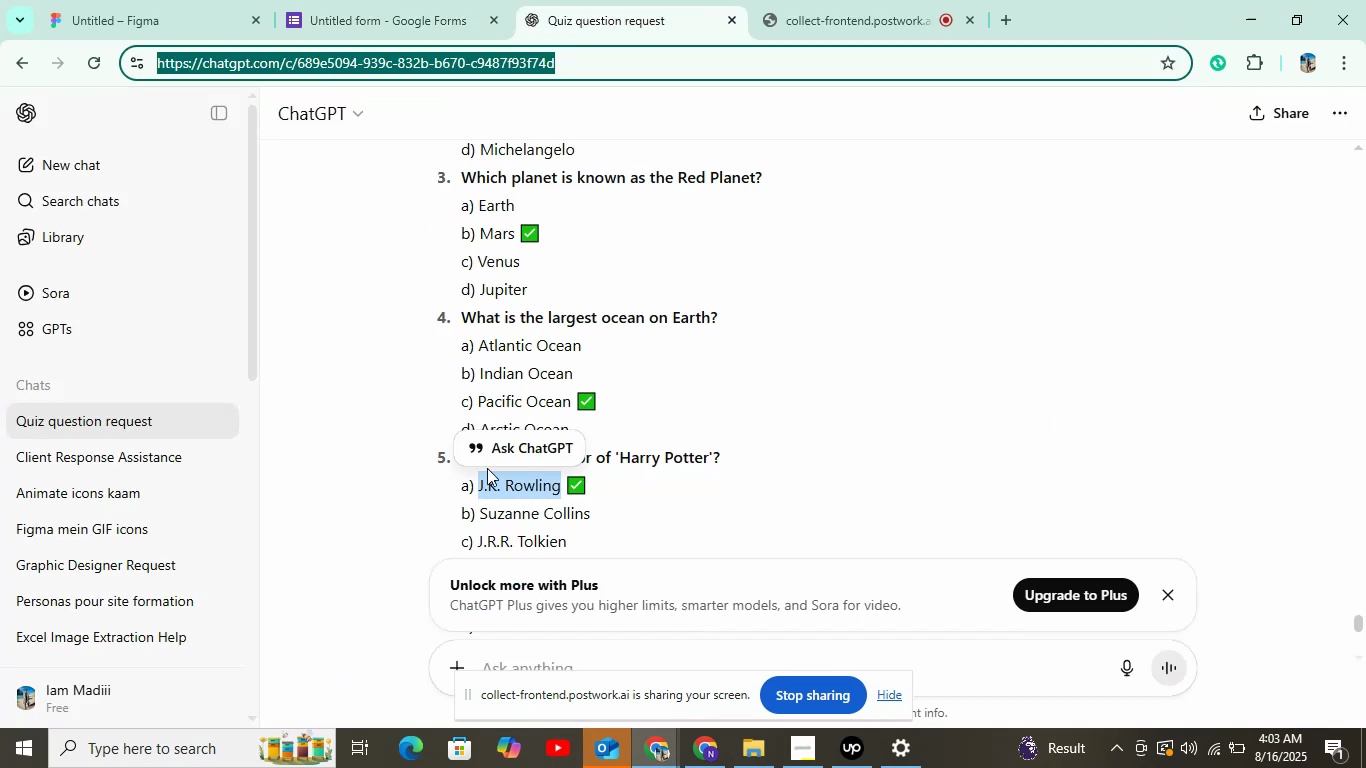 
left_click_drag(start_coordinate=[482, 513], to_coordinate=[596, 505])
 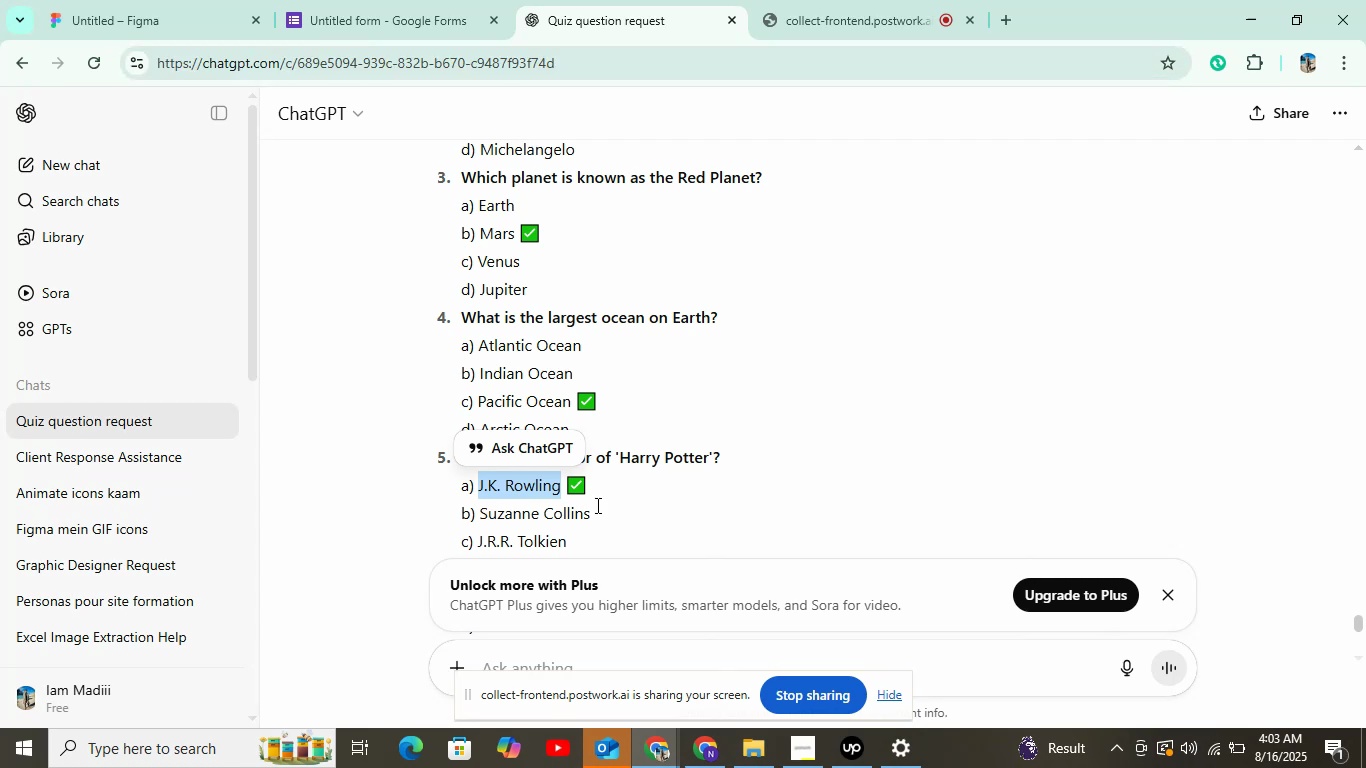 
key(Control+C)
 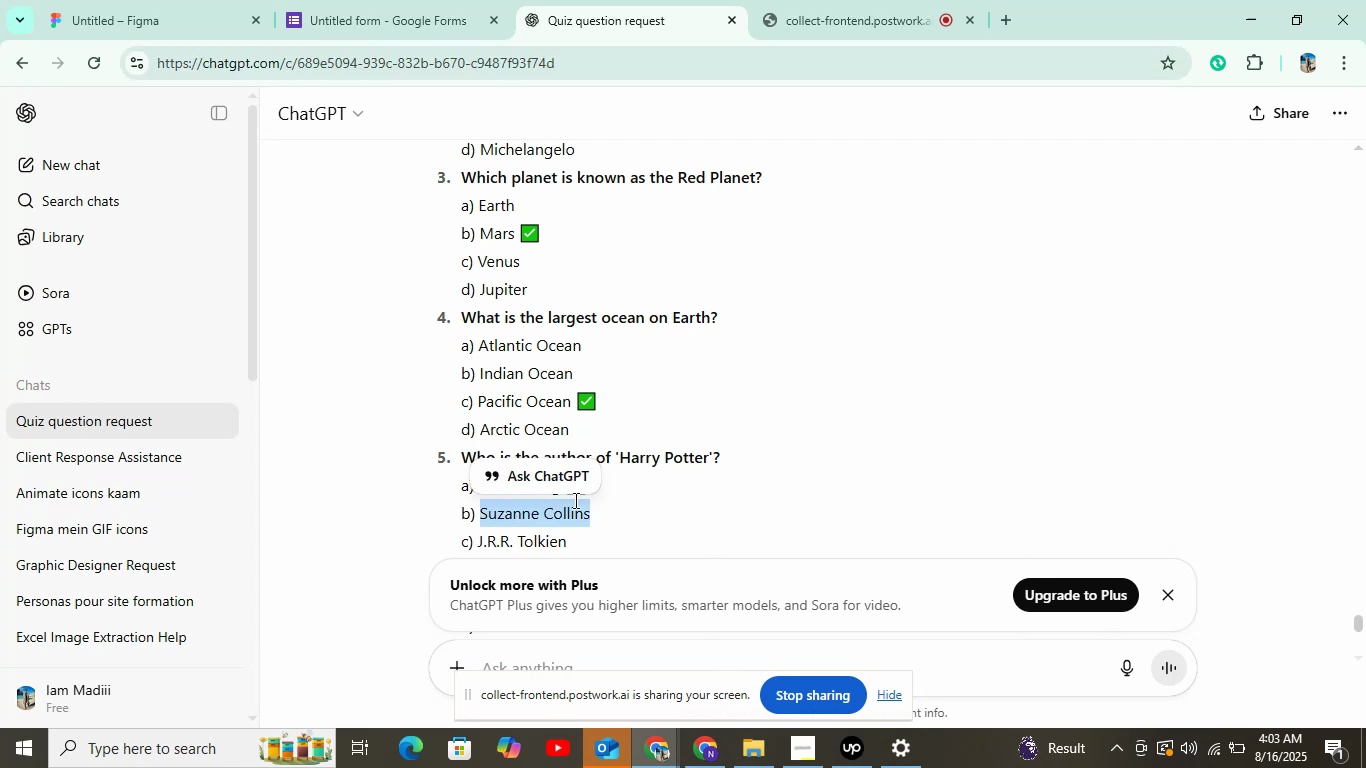 
left_click([326, 0])
 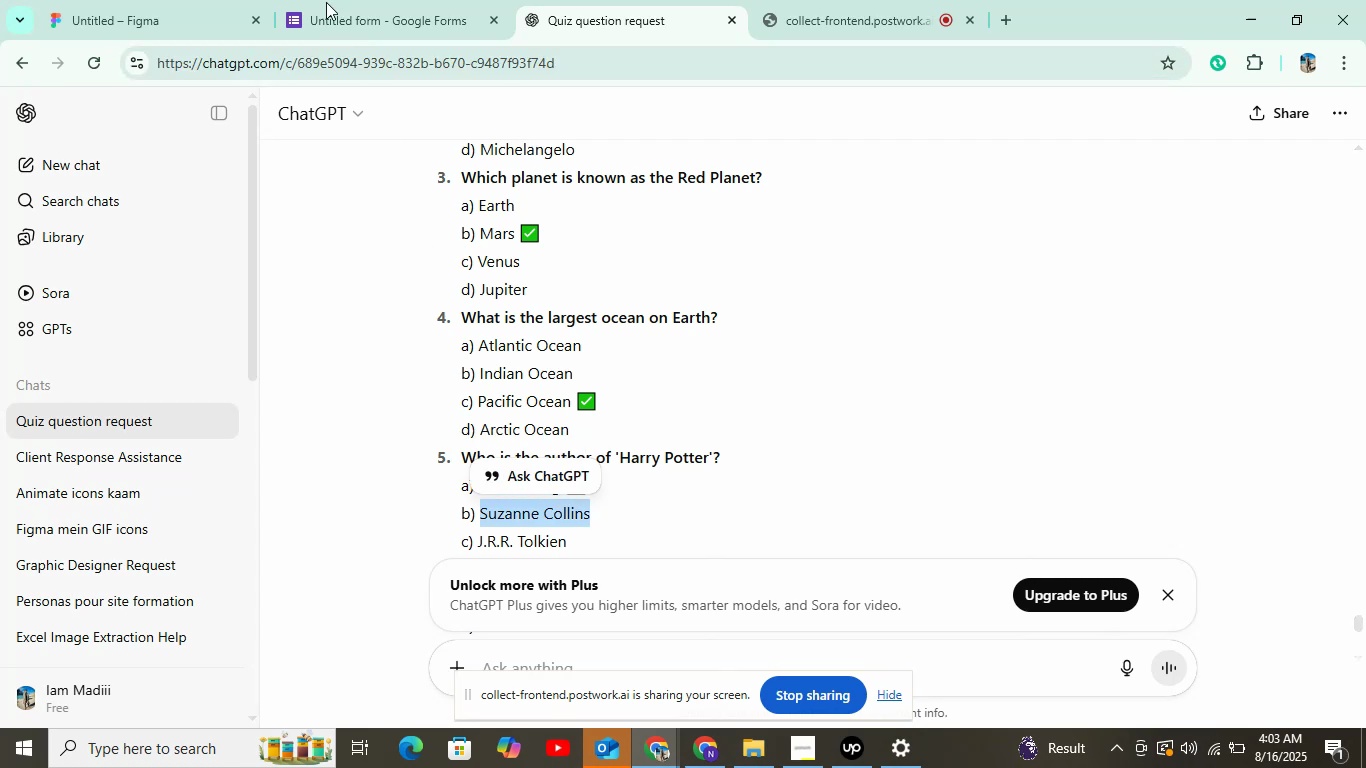 
key(Control+V)
 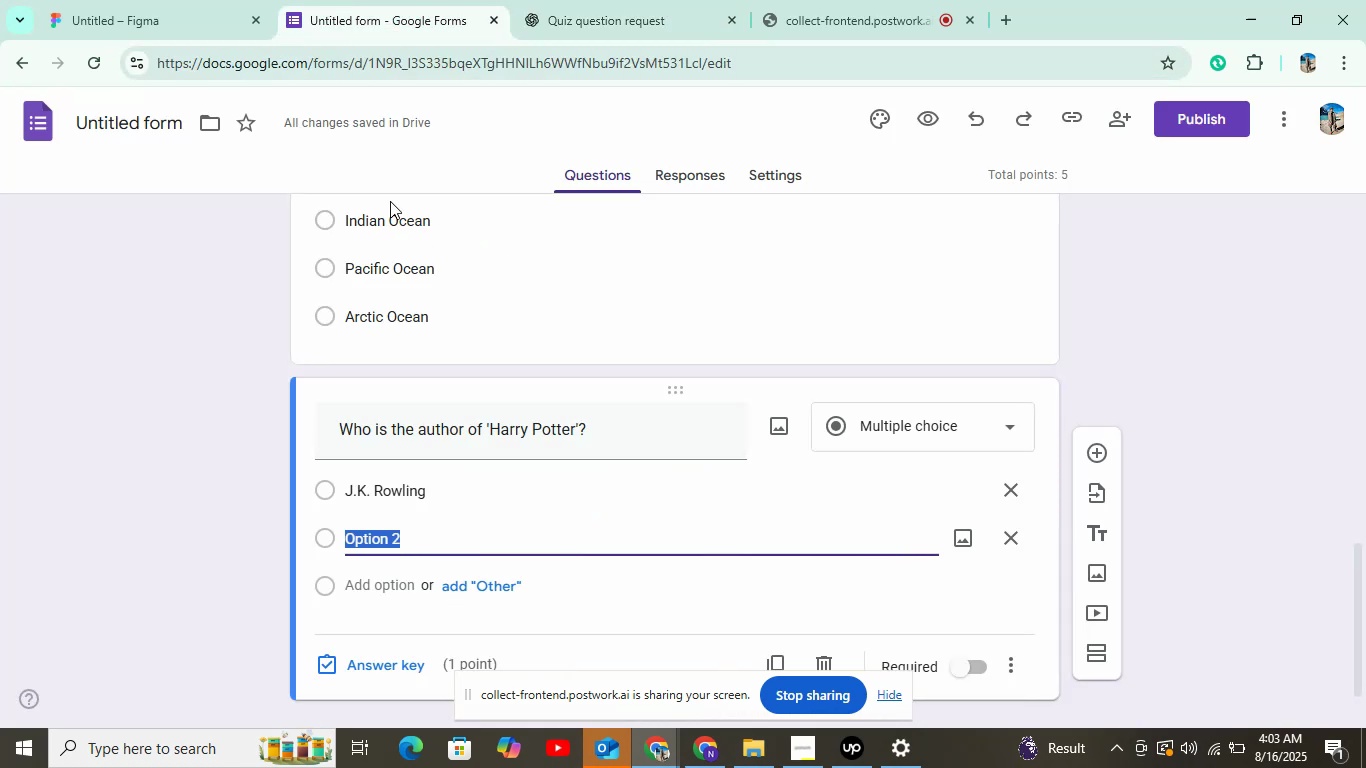 
scroll: coordinate [424, 491], scroll_direction: down, amount: 5.0
 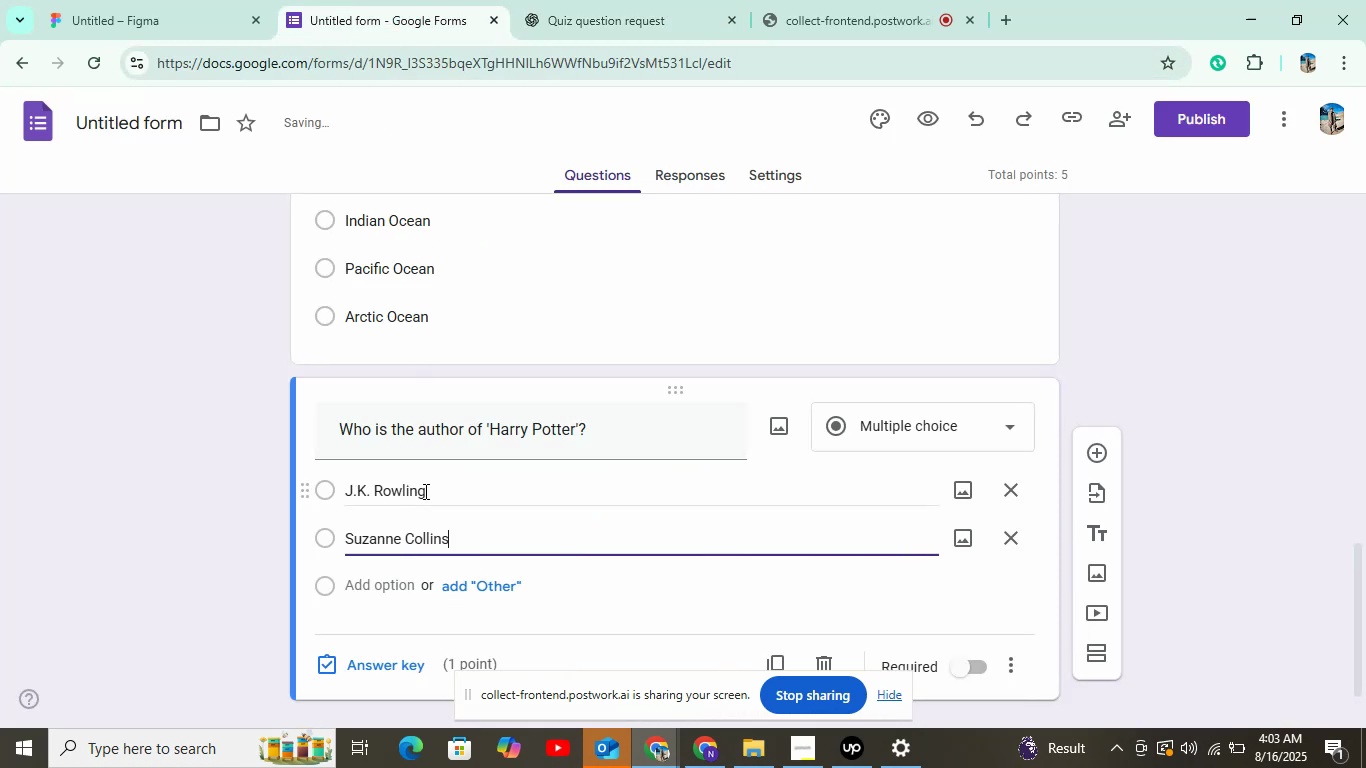 
left_click([396, 528])
 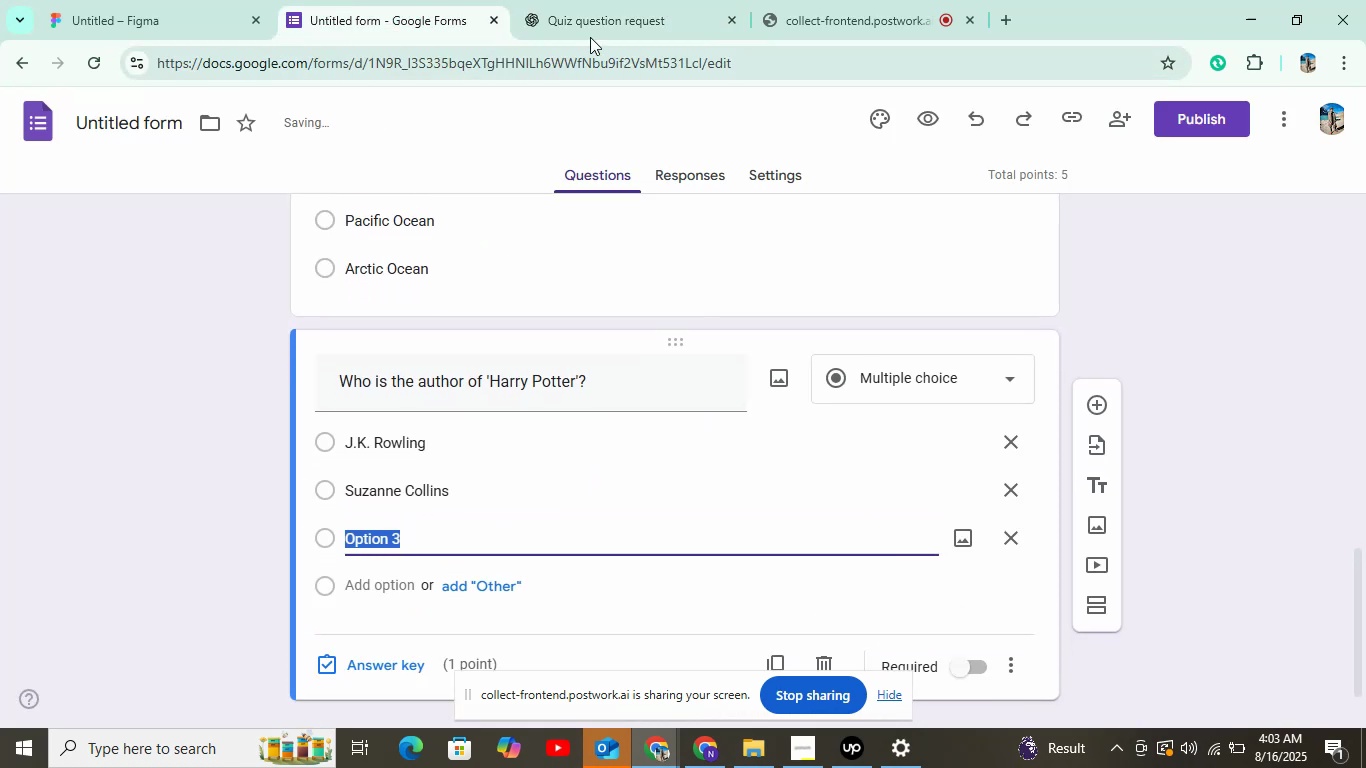 
scroll: coordinate [533, 379], scroll_direction: down, amount: 2.0
 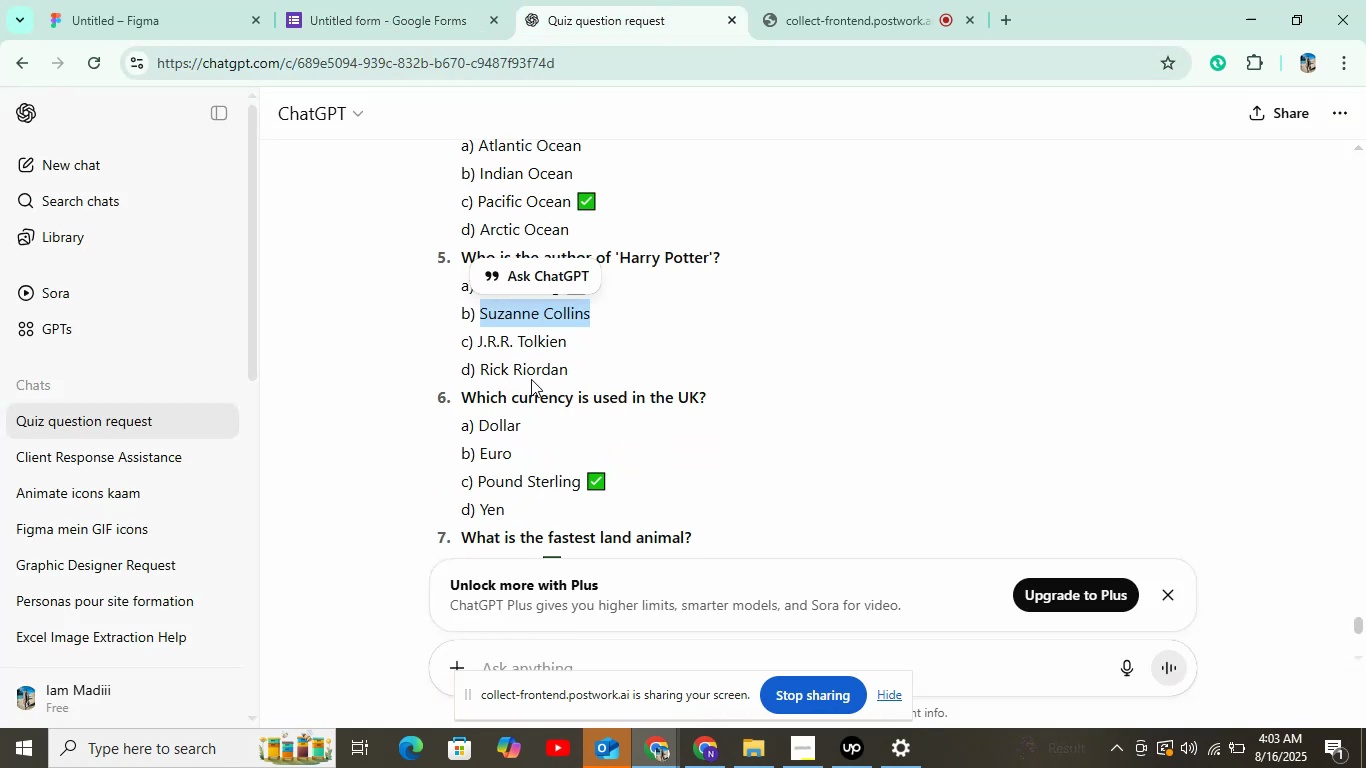 
left_click_drag(start_coordinate=[483, 339], to_coordinate=[571, 341])
 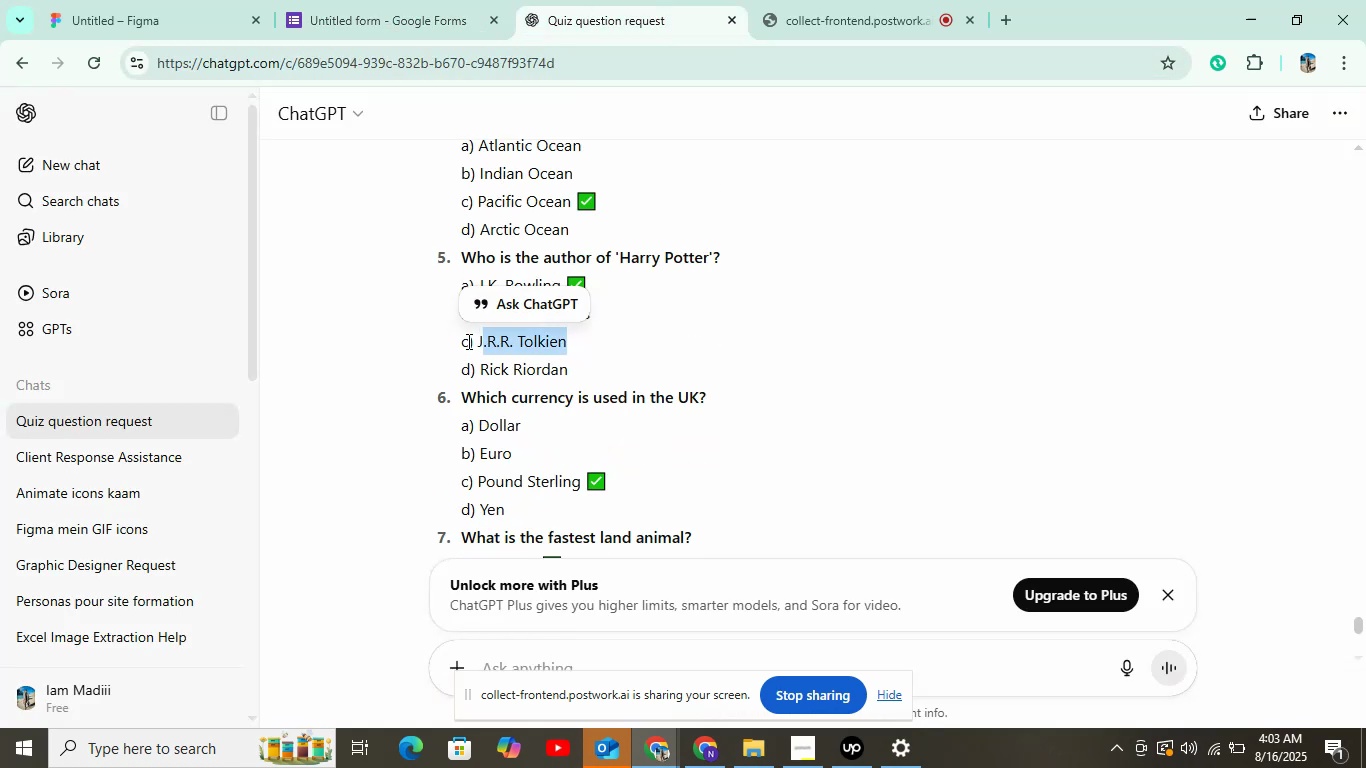 
left_click_drag(start_coordinate=[480, 342], to_coordinate=[562, 347])
 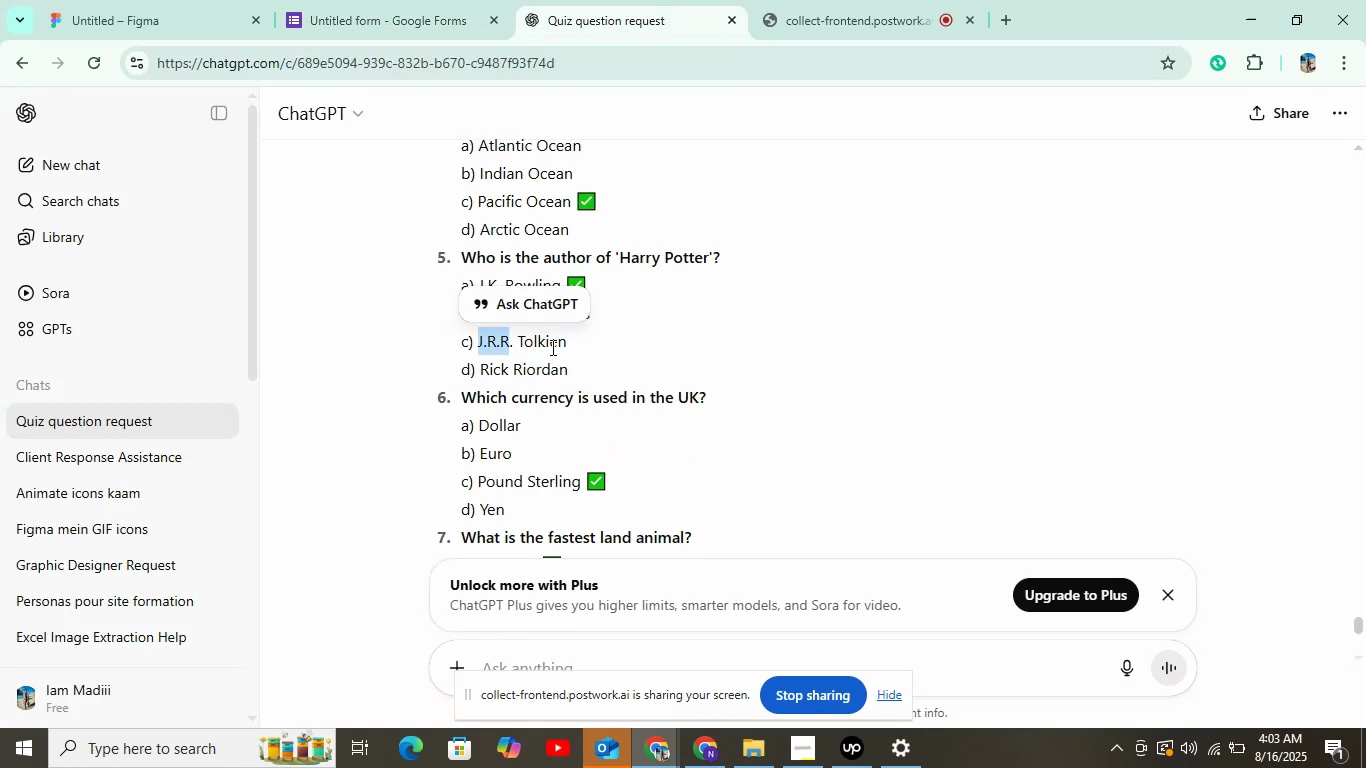 
key(Control+ControlLeft)
 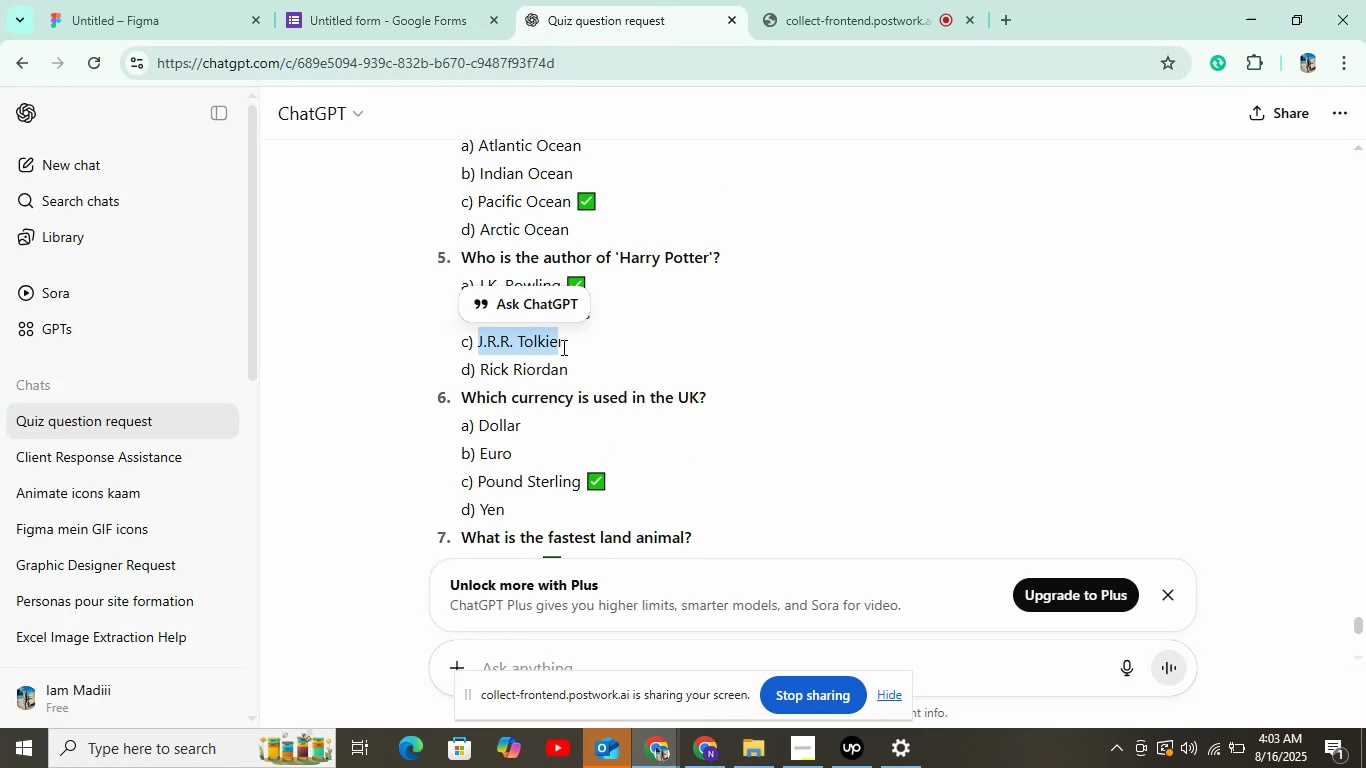 
left_click_drag(start_coordinate=[568, 346], to_coordinate=[478, 346])
 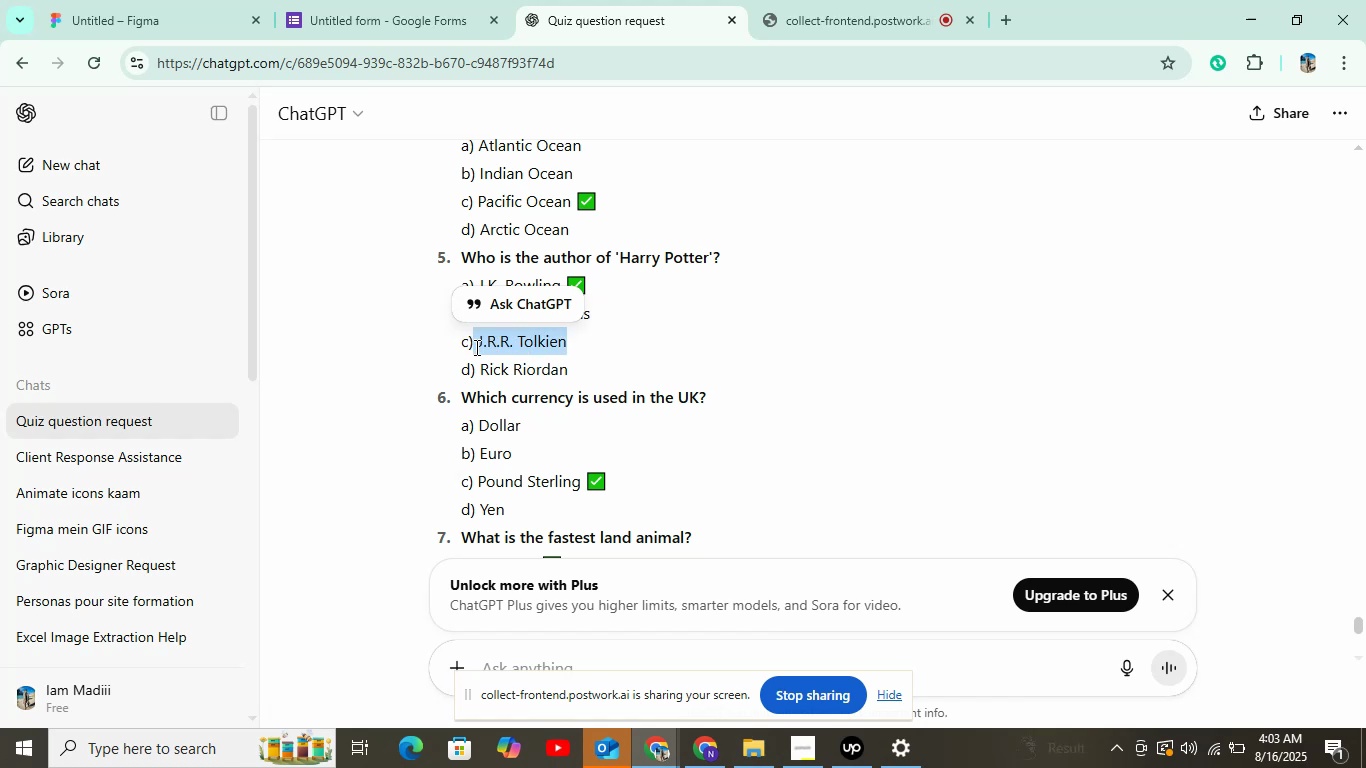 
key(Control+C)
 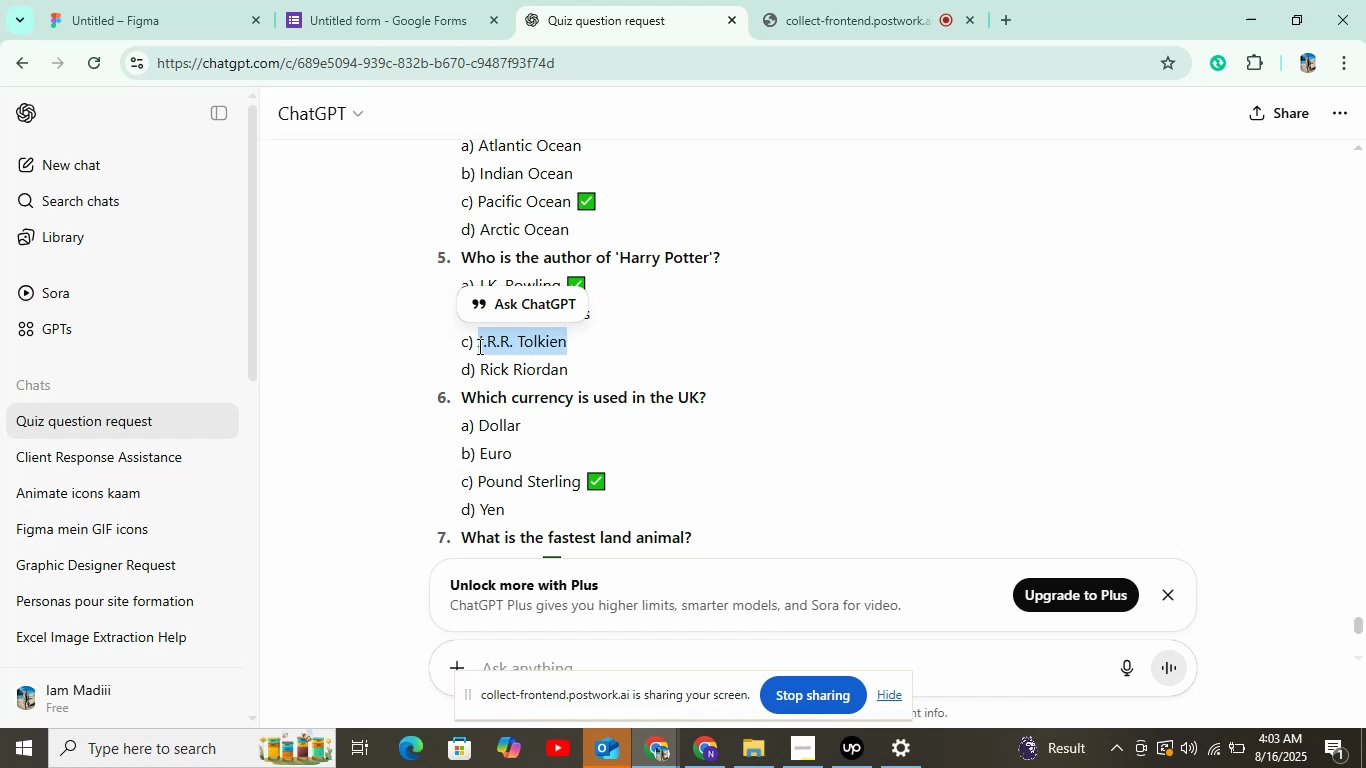 
left_click([398, 0])
 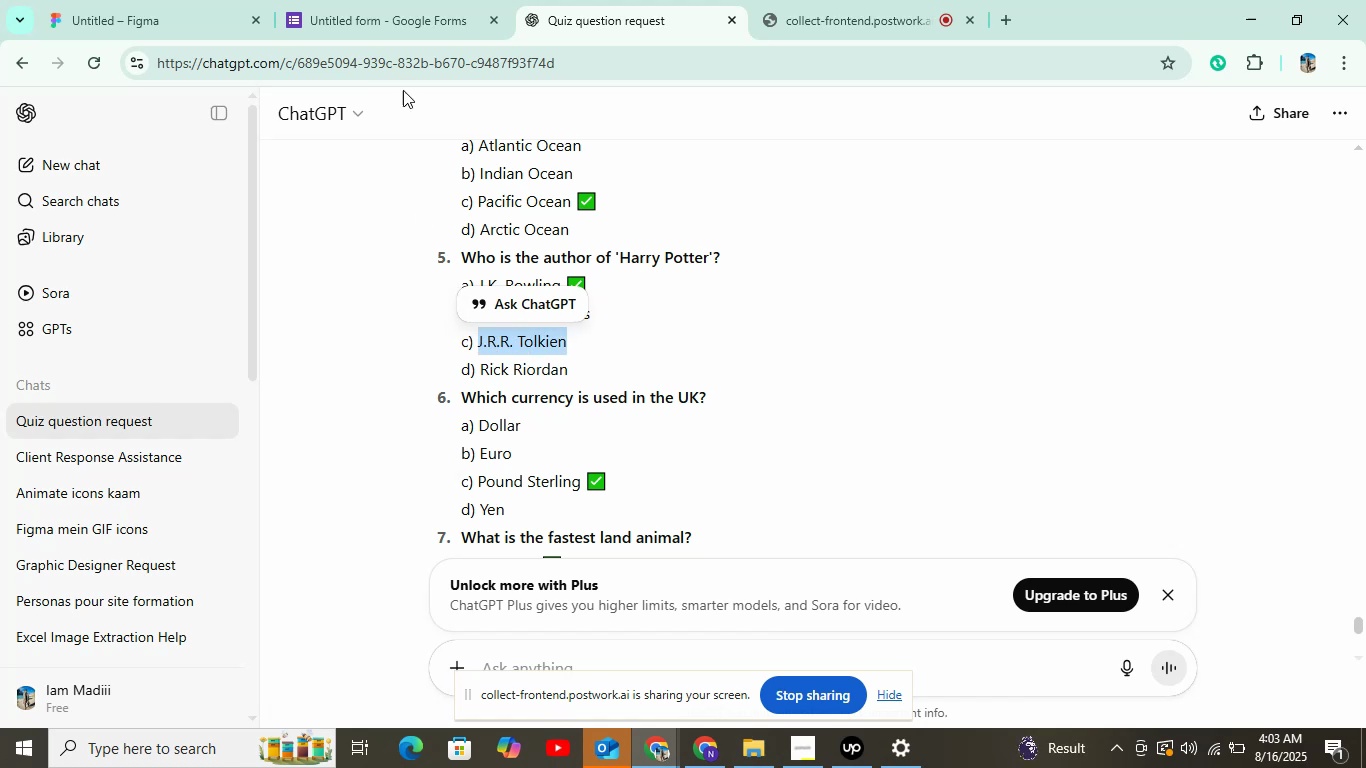 
key(Control+V)
 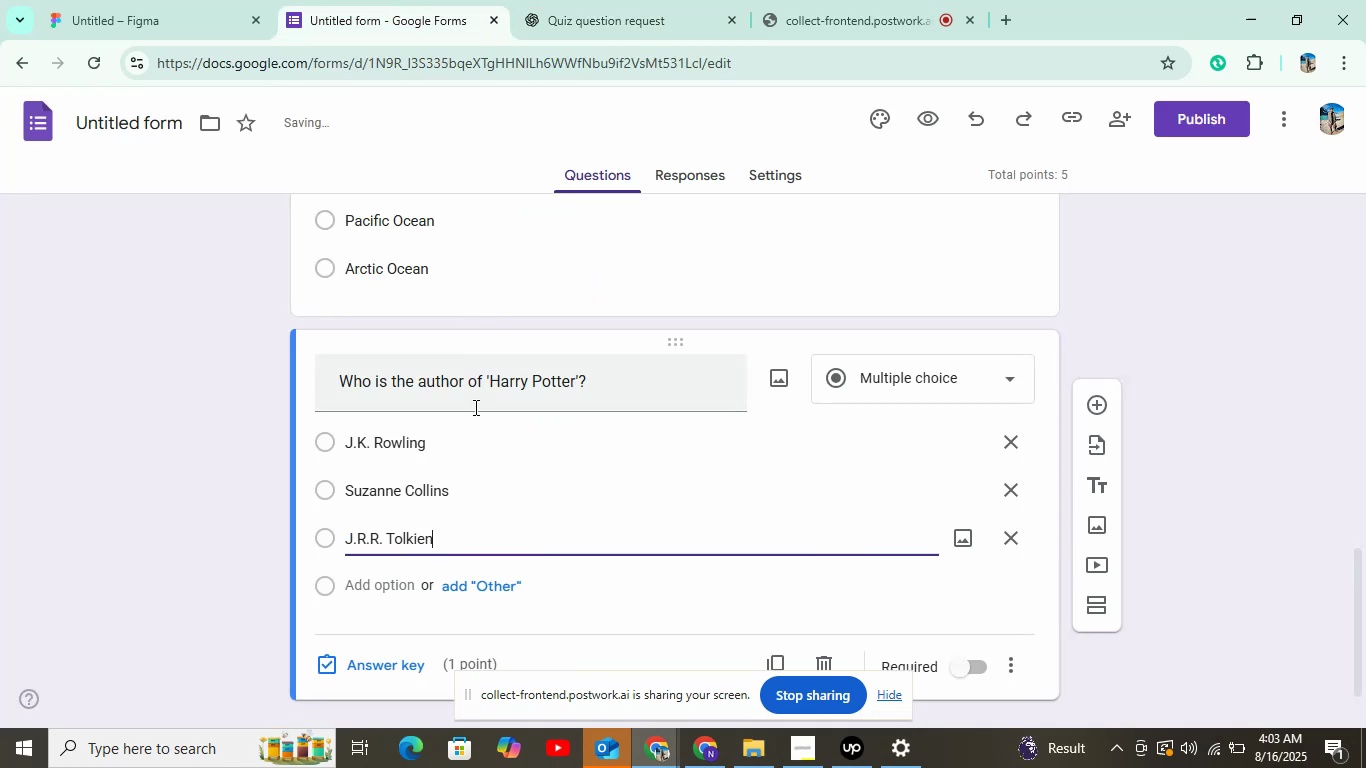 
left_click([410, 577])
 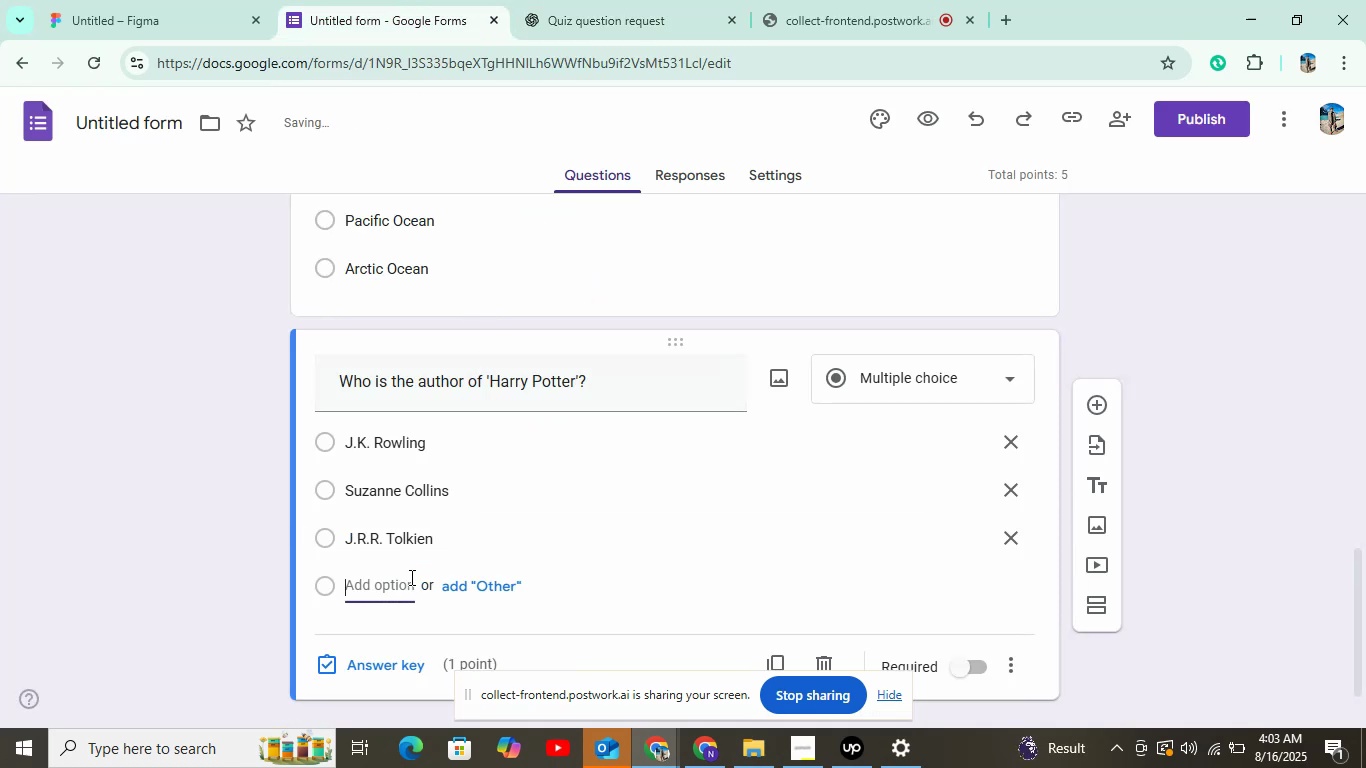 
left_click([606, 12])
 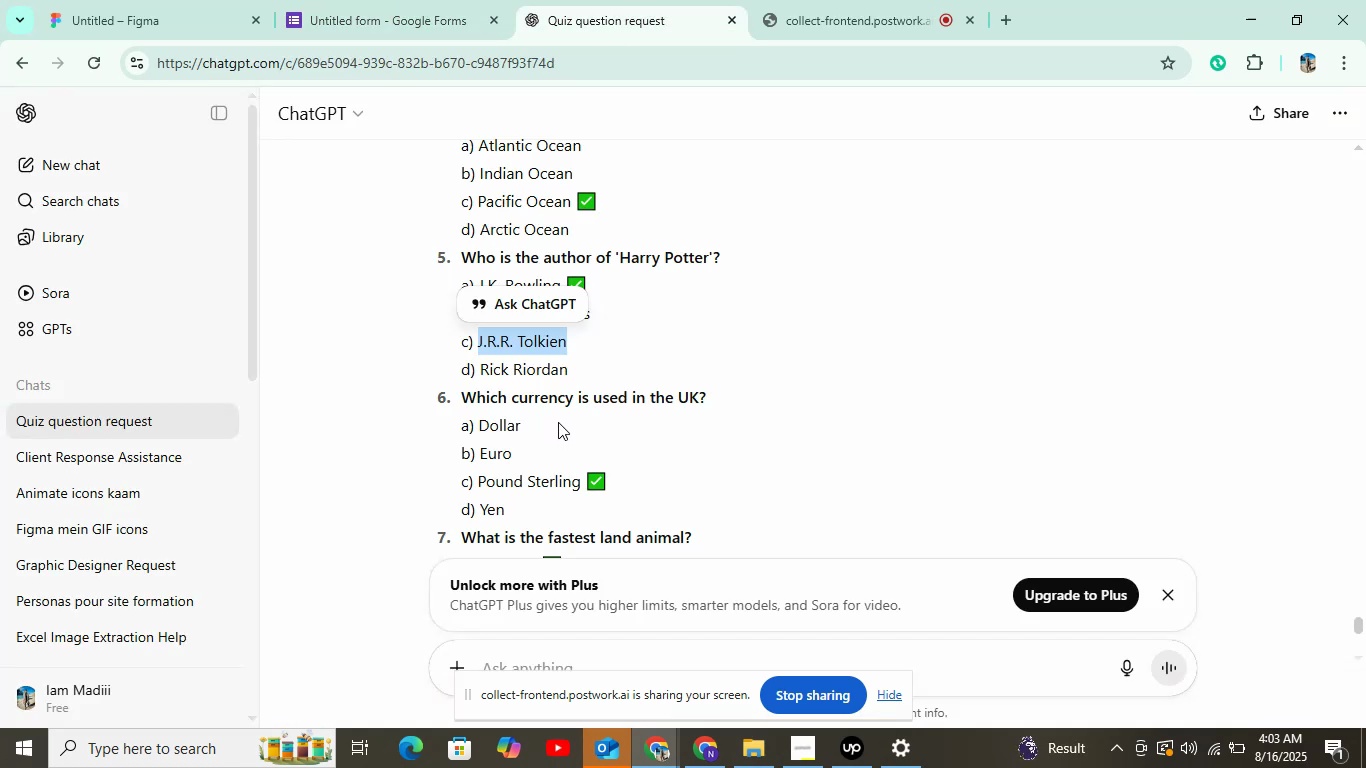 
left_click_drag(start_coordinate=[568, 371], to_coordinate=[479, 378])
 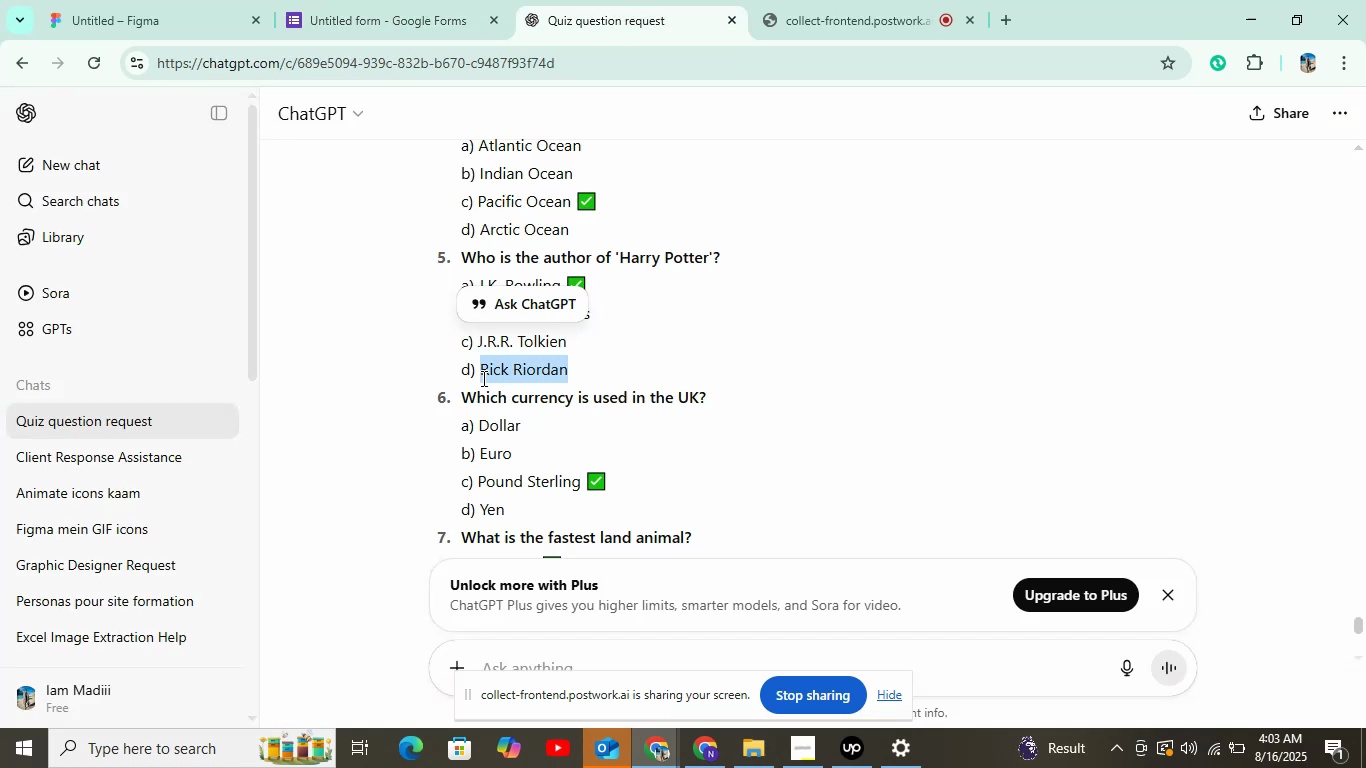 
key(Control+C)
 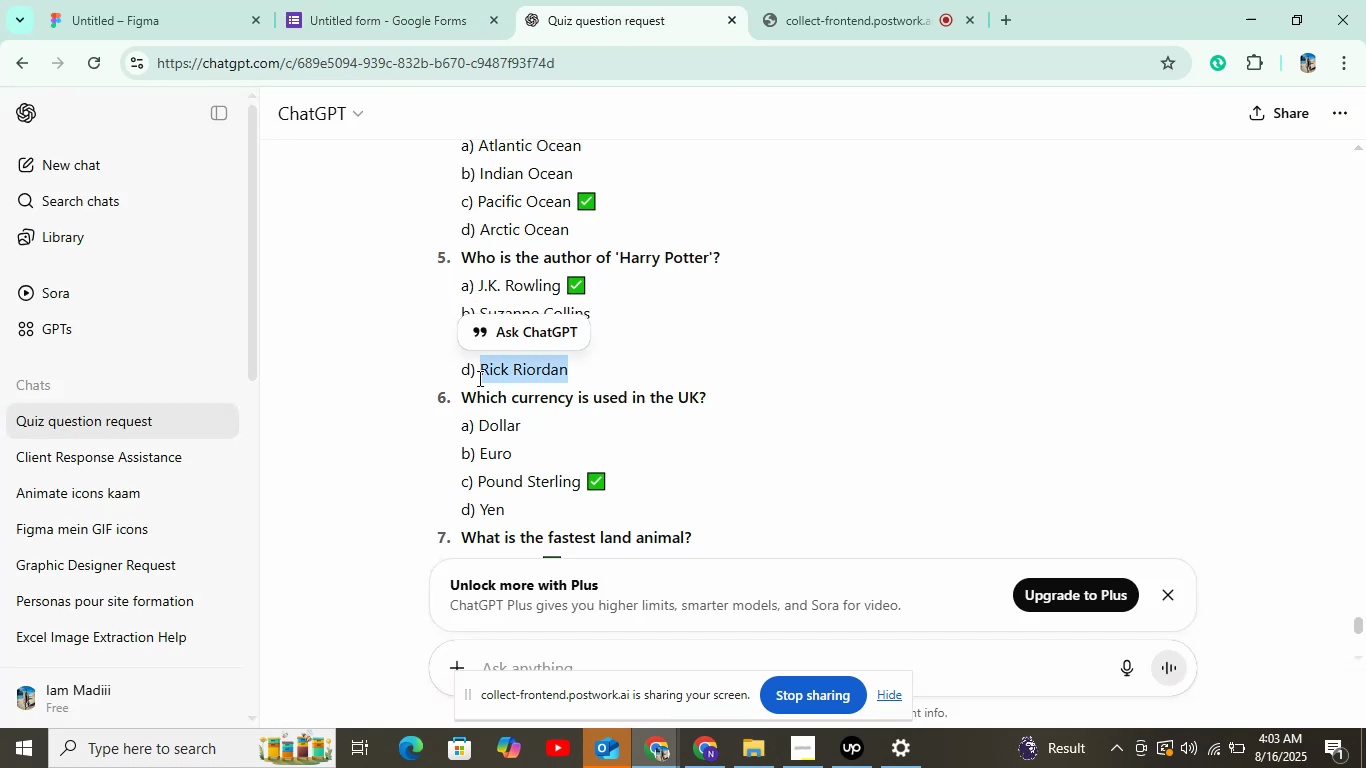 
left_click([437, 0])
 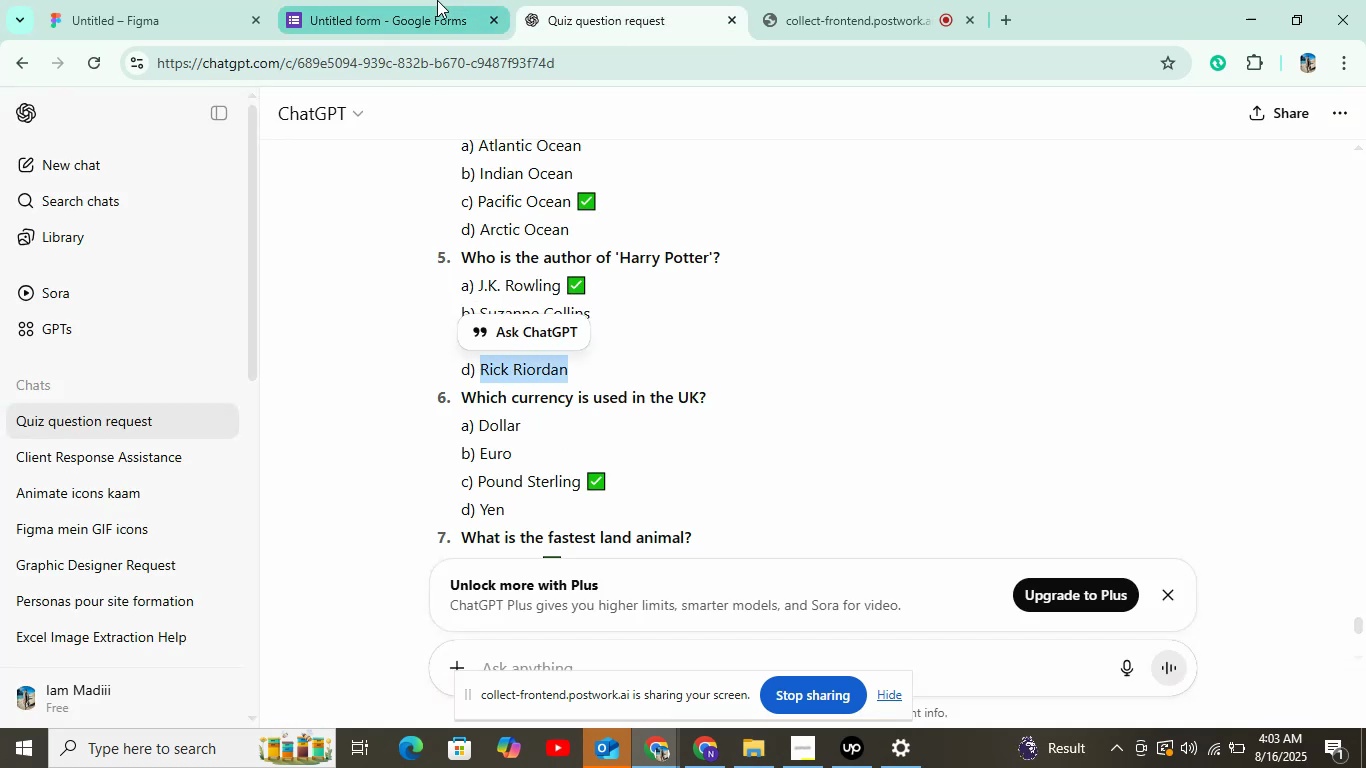 
key(Control+V)
 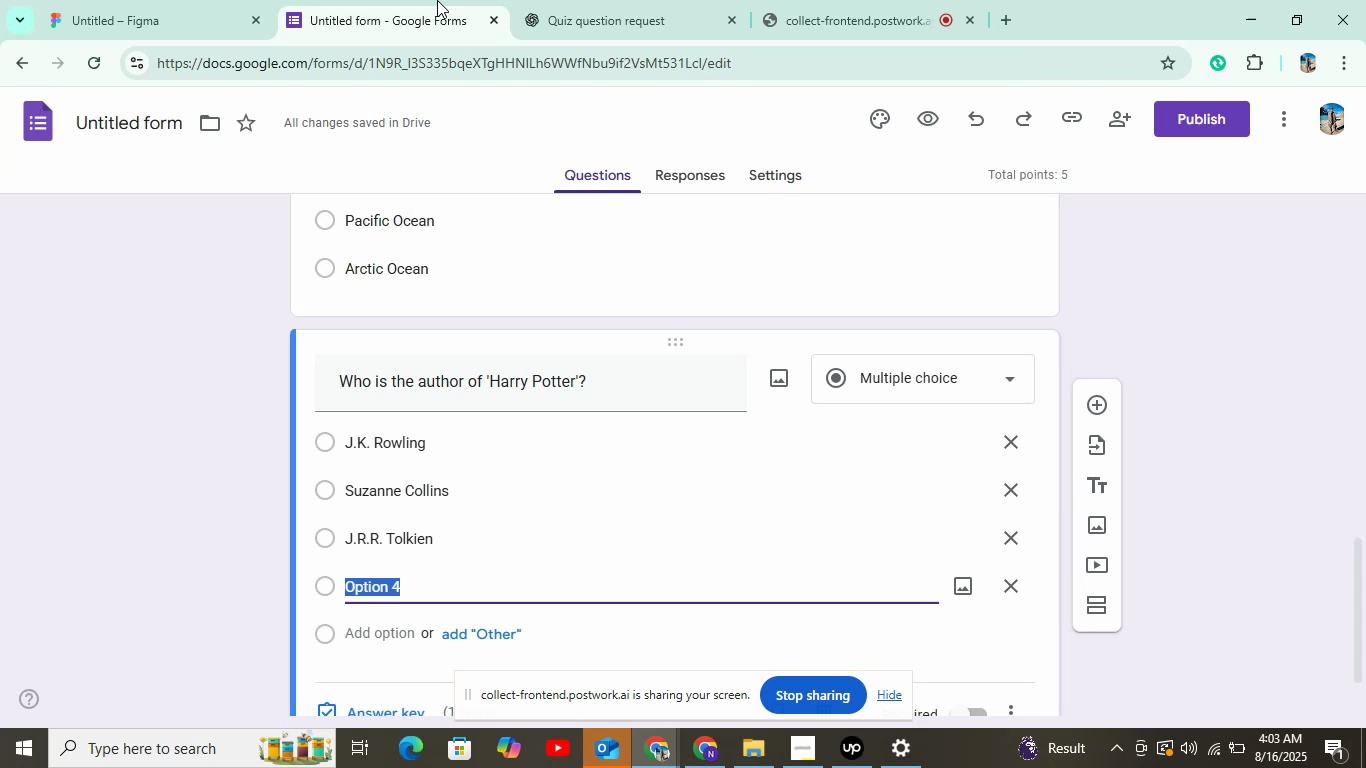 
scroll: coordinate [400, 434], scroll_direction: down, amount: 5.0
 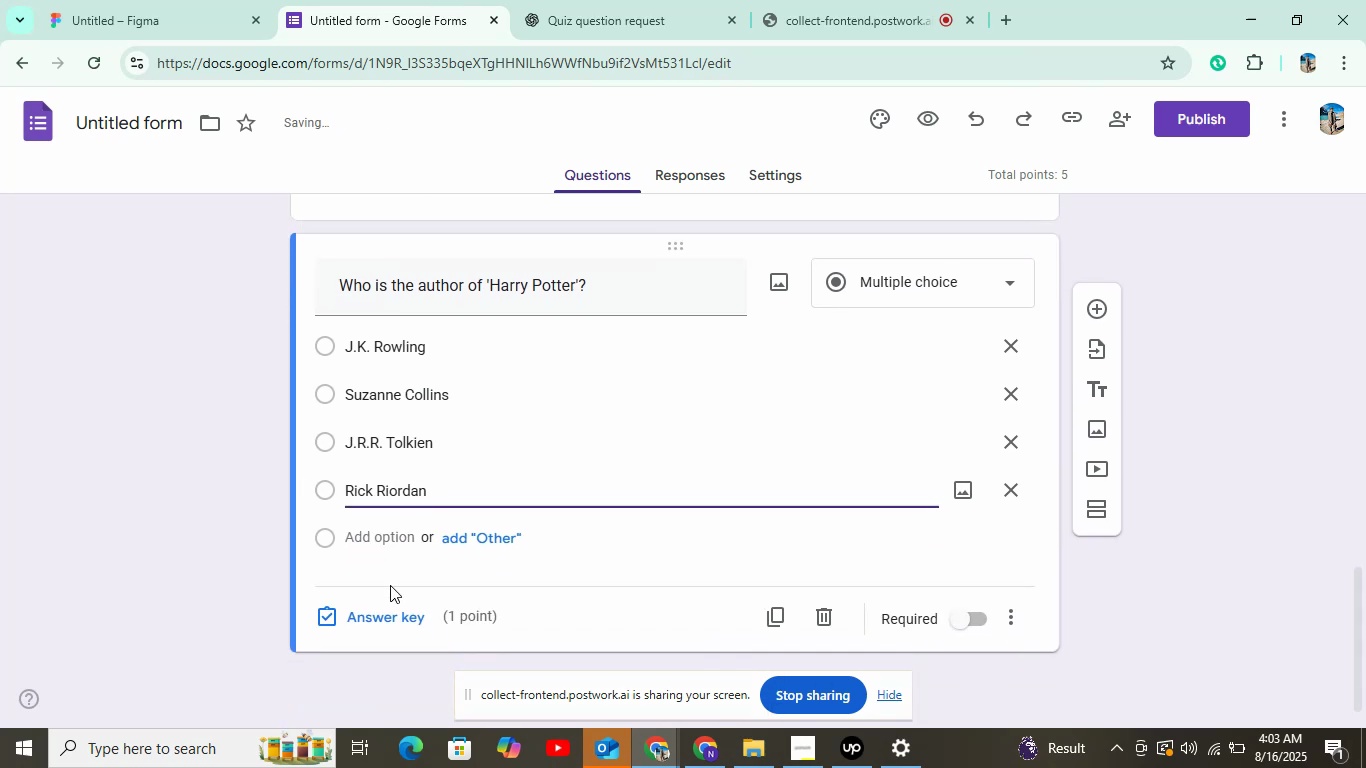 
left_click([390, 625])
 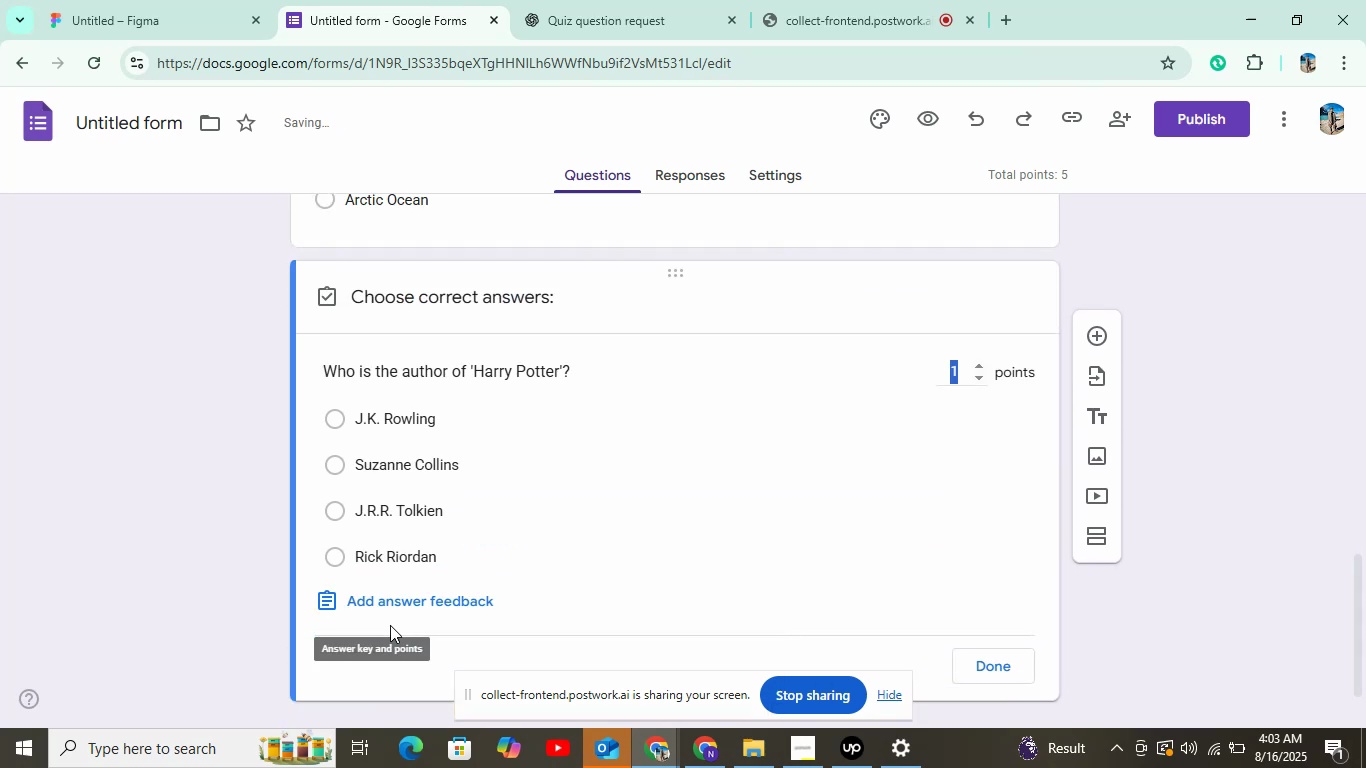 
left_click([447, 416])
 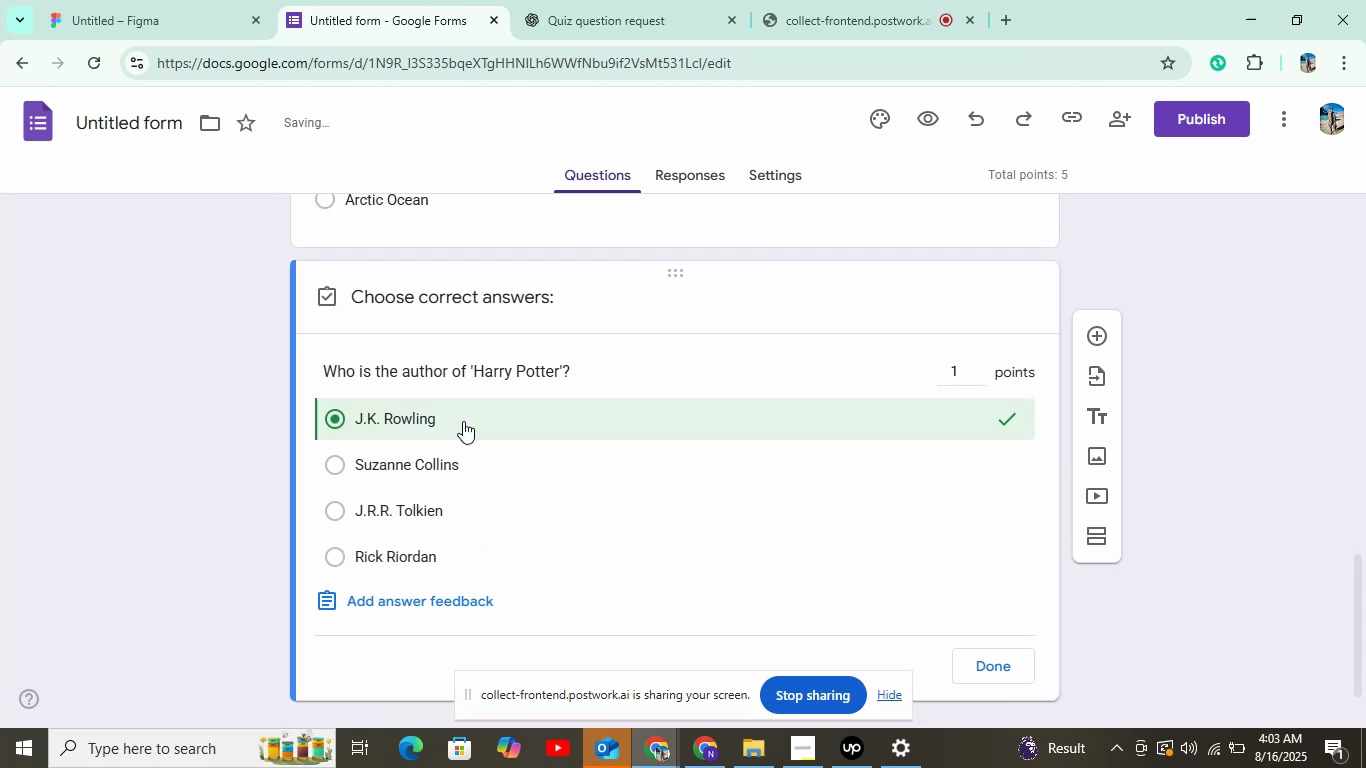 
left_click([1003, 675])
 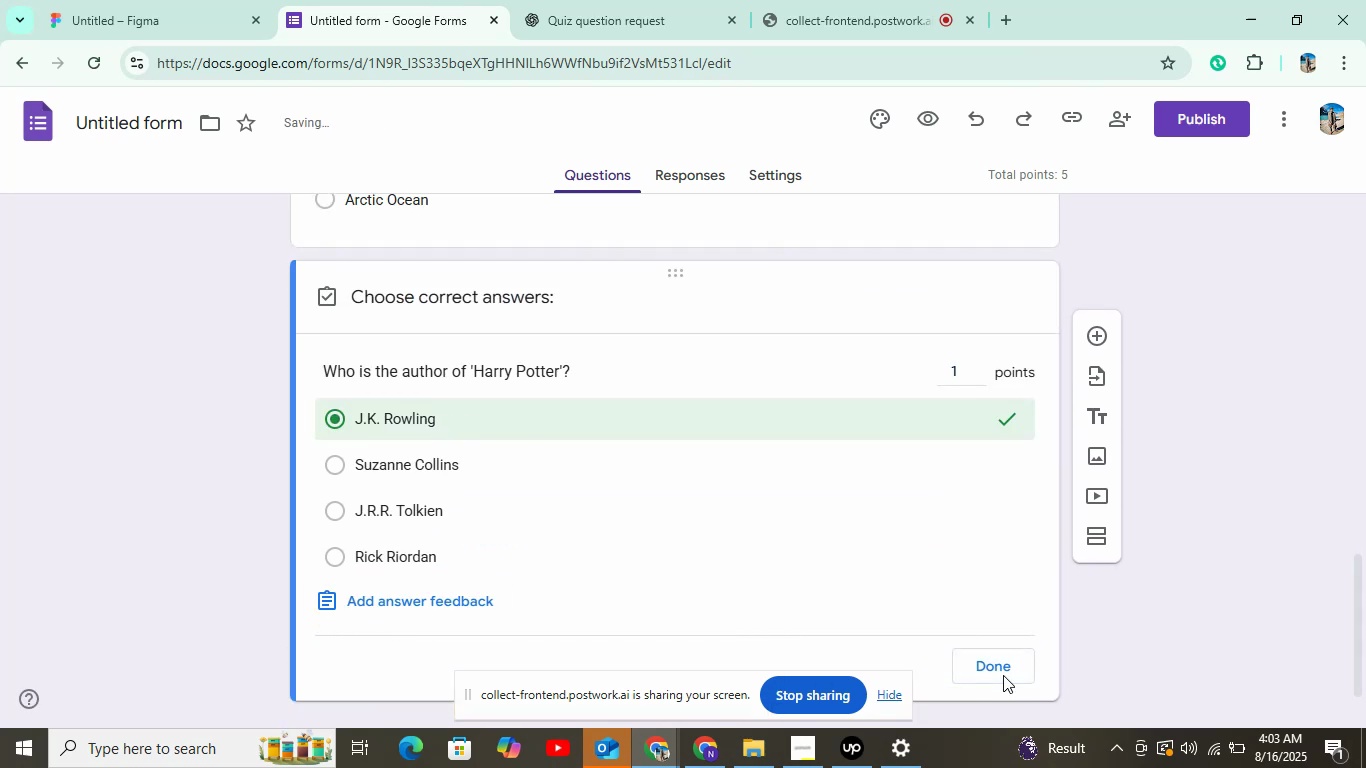 
left_click([1003, 660])
 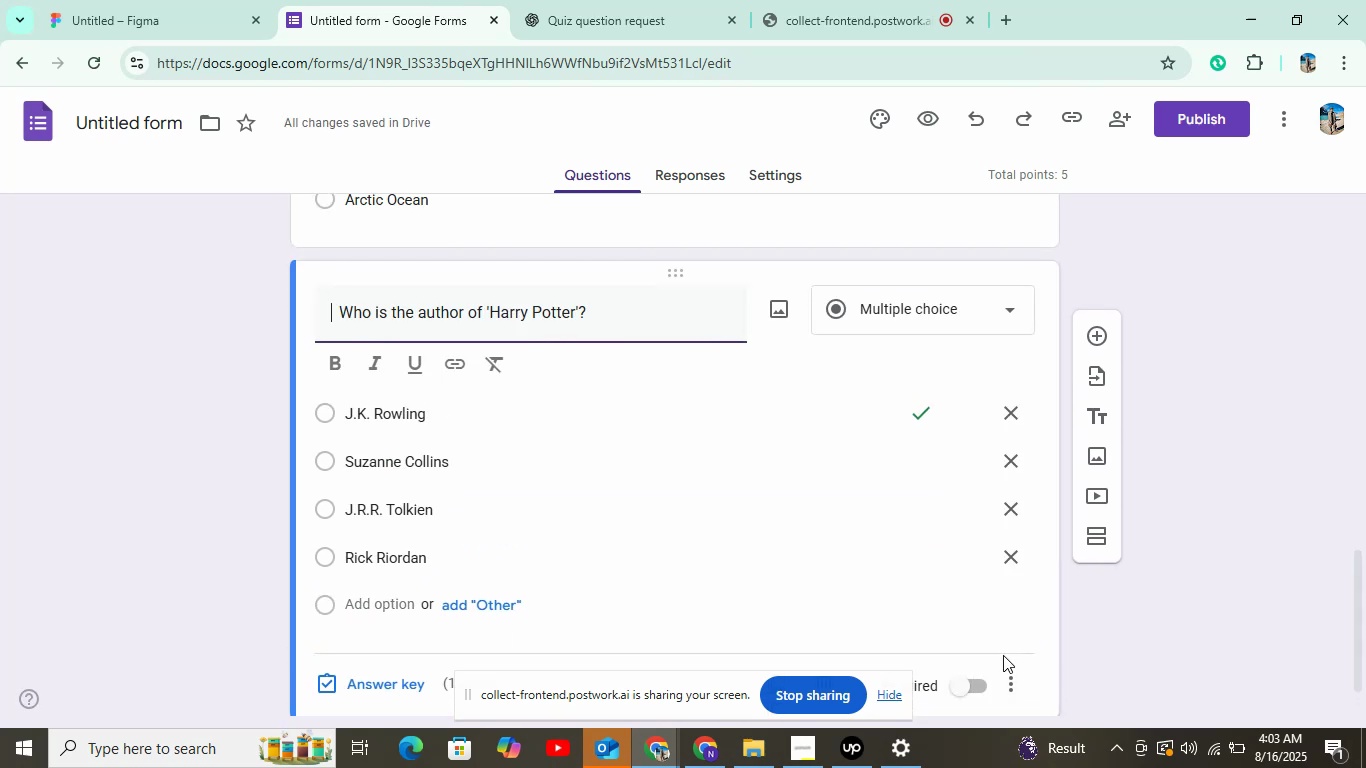 
left_click([1200, 125])
 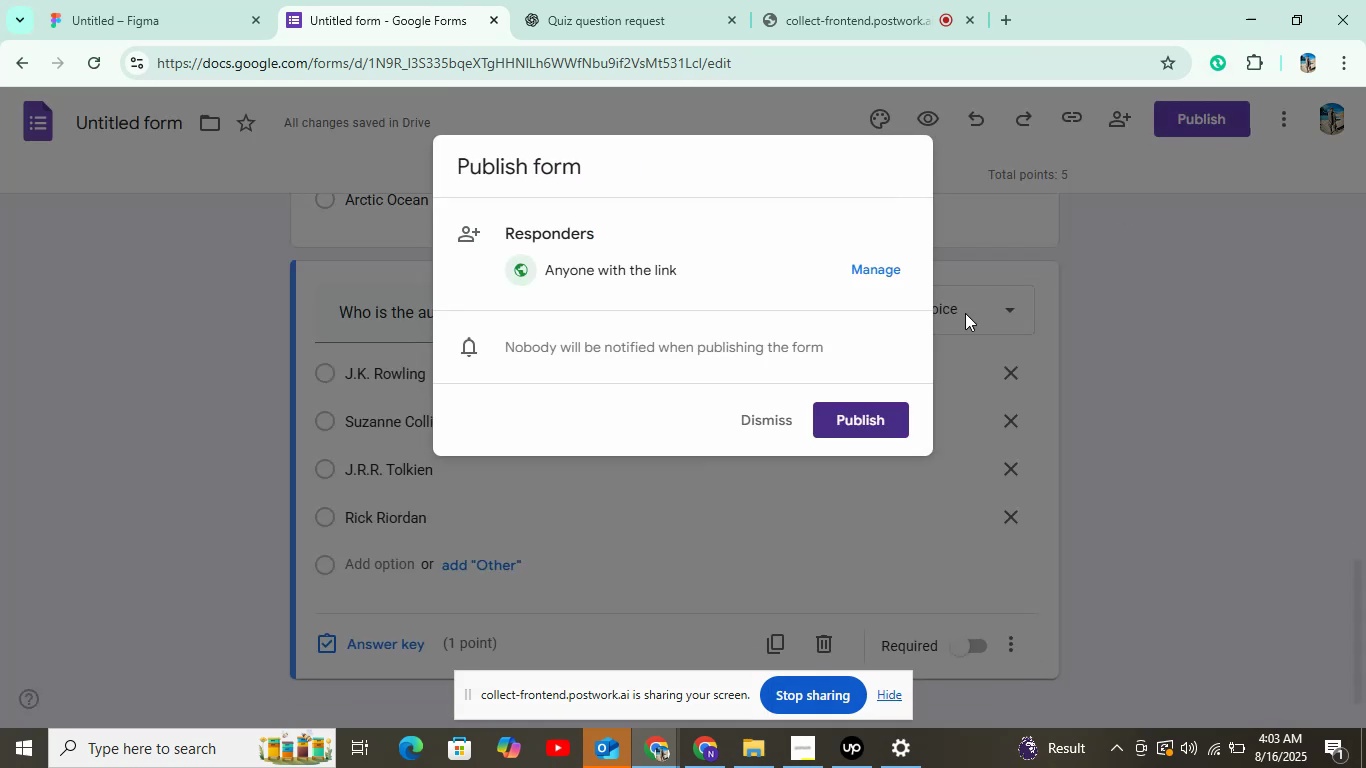 
left_click([900, 412])
 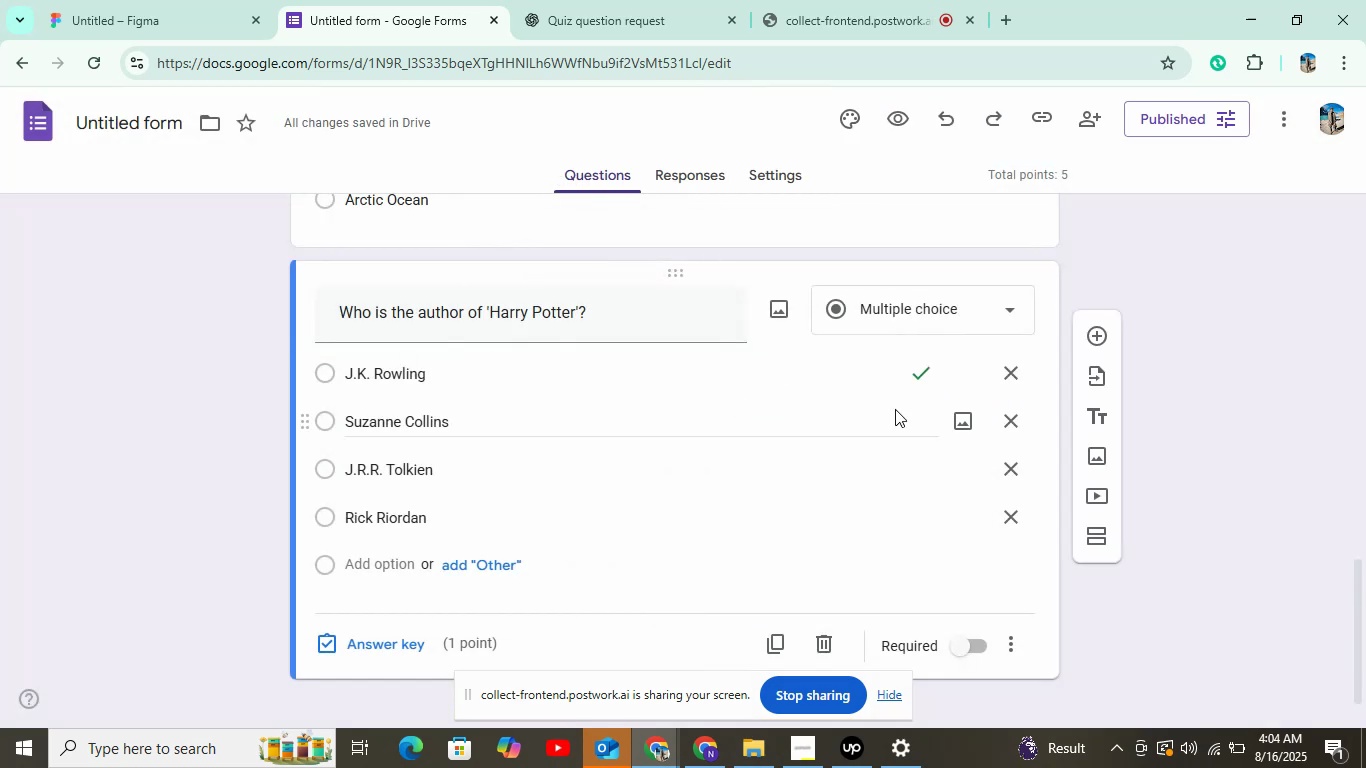 
left_click([35, 120])
 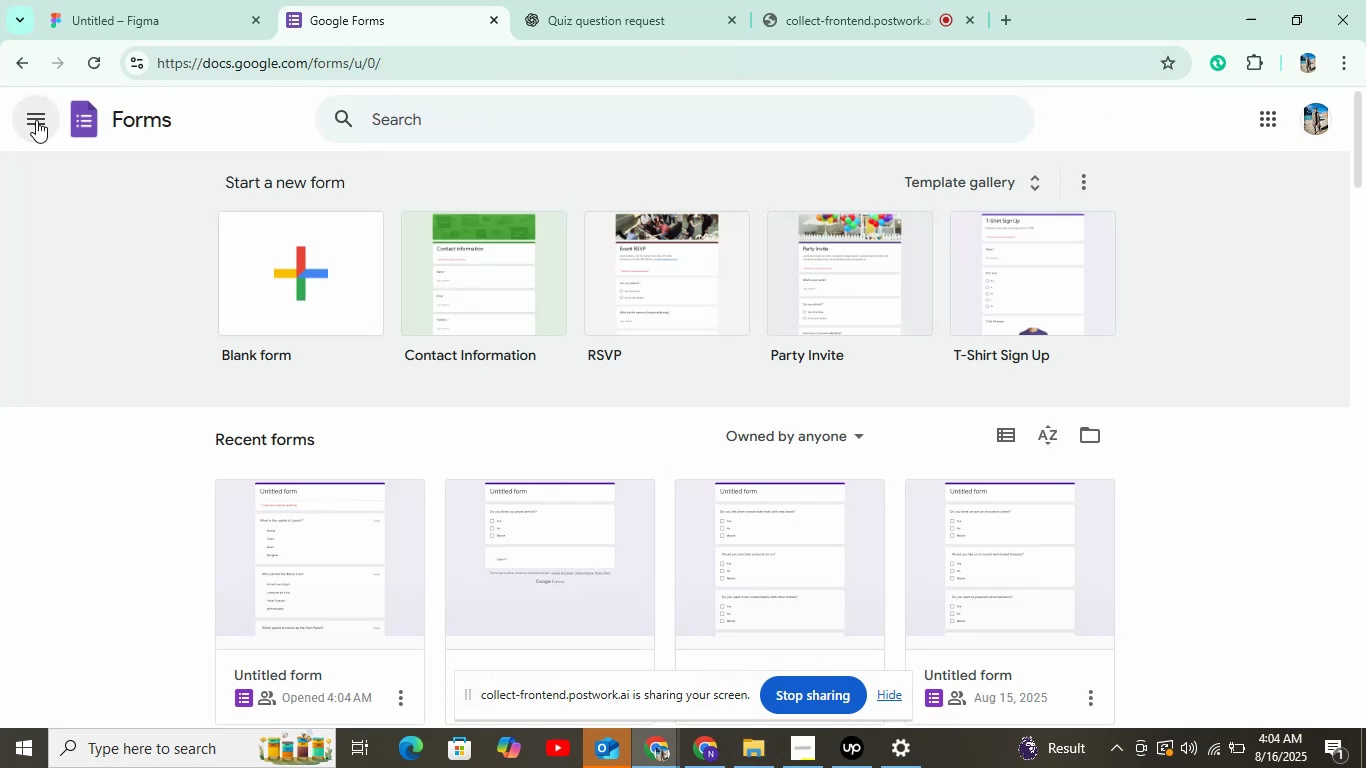 
wait(7.31)
 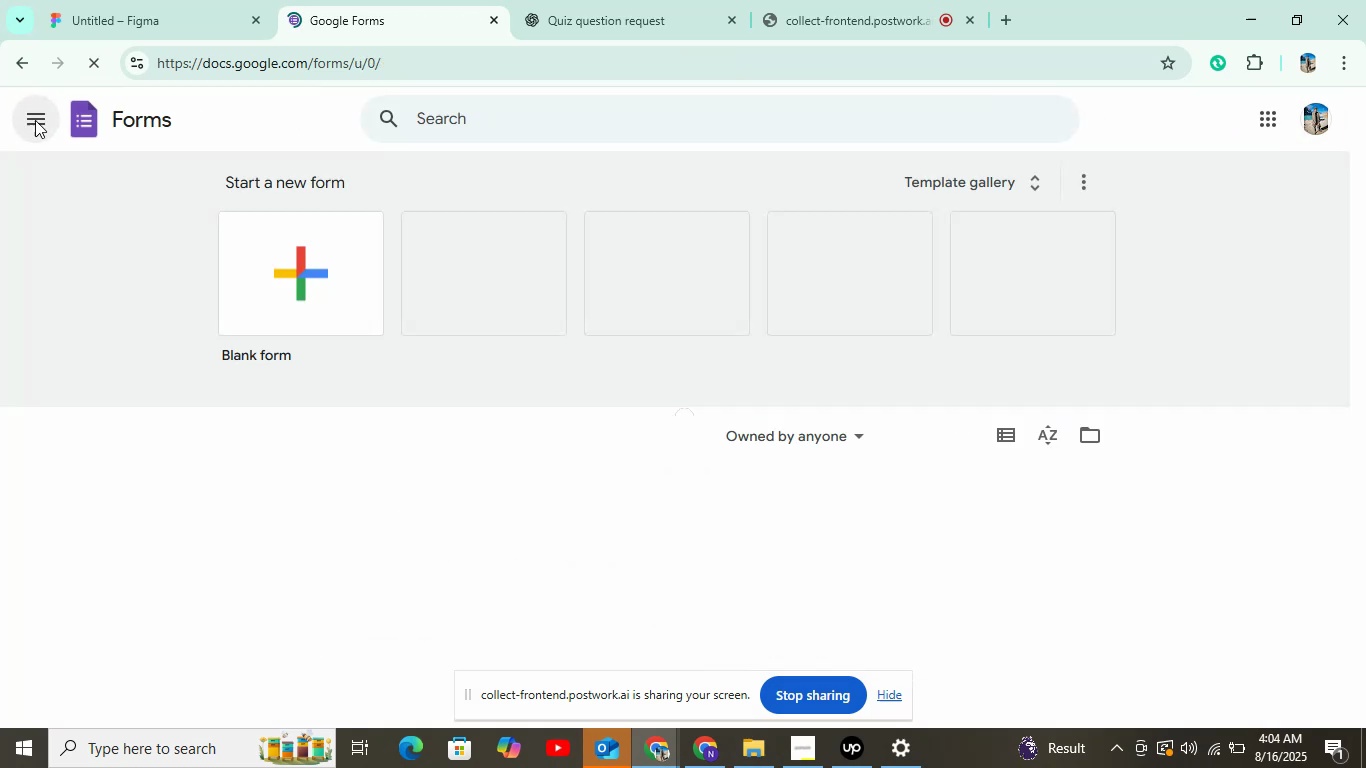 
left_click([299, 308])
 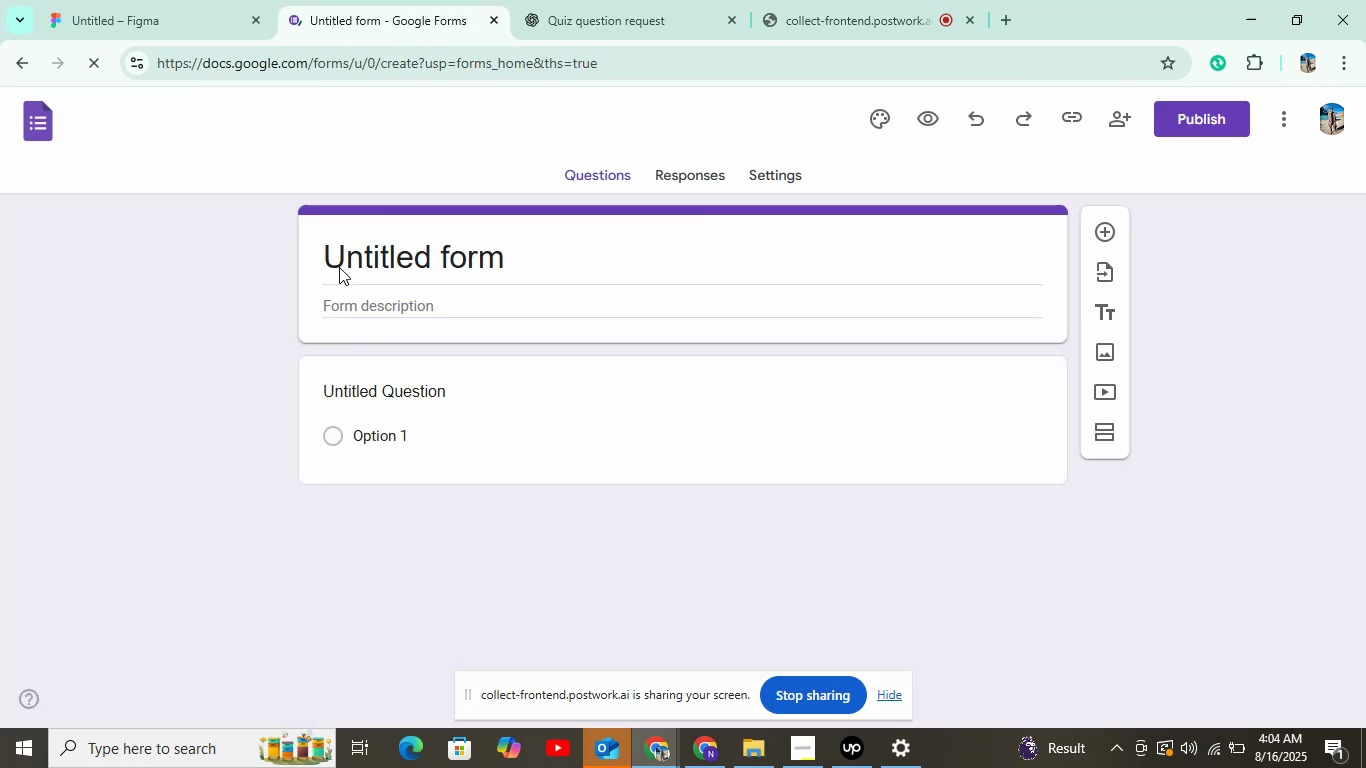 
left_click([573, 0])
 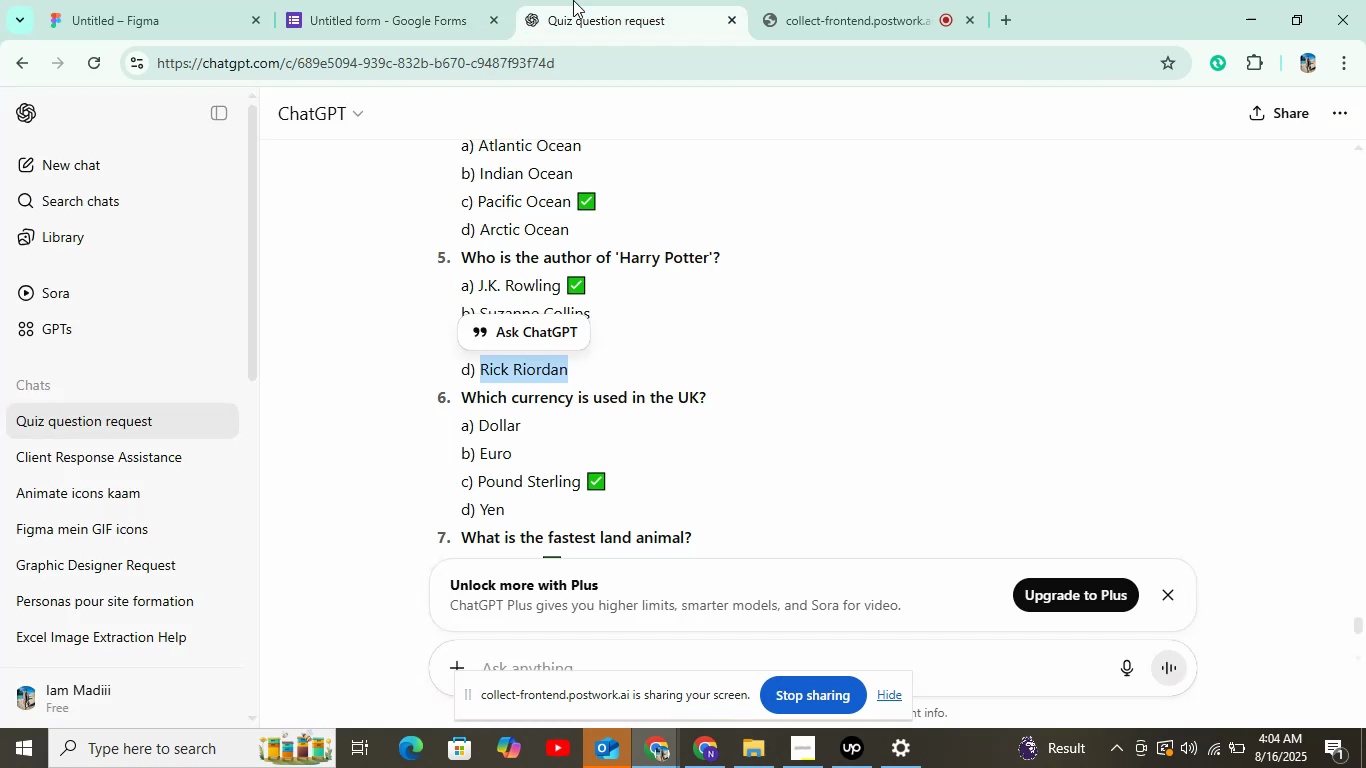 
wait(10.13)
 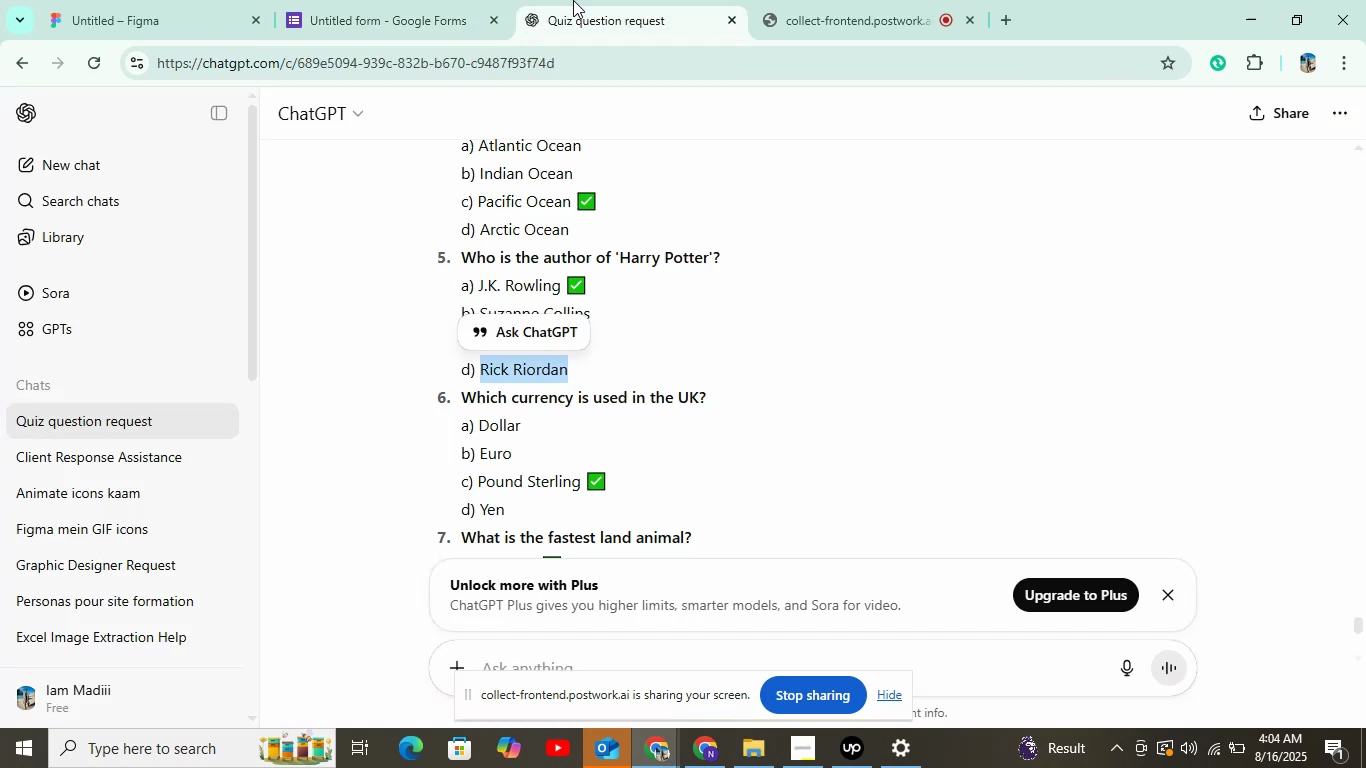 
left_click_drag(start_coordinate=[463, 391], to_coordinate=[702, 402])
 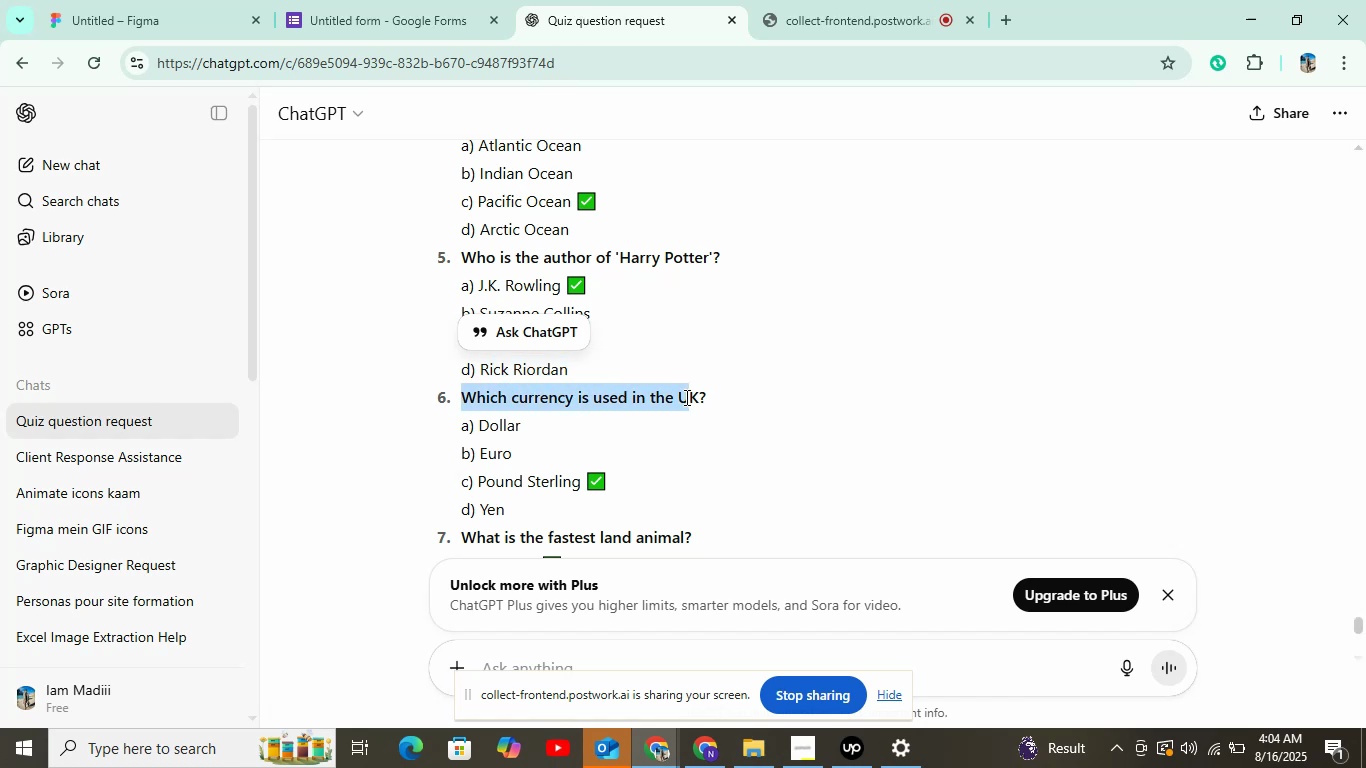 
key(Control+ControlLeft)
 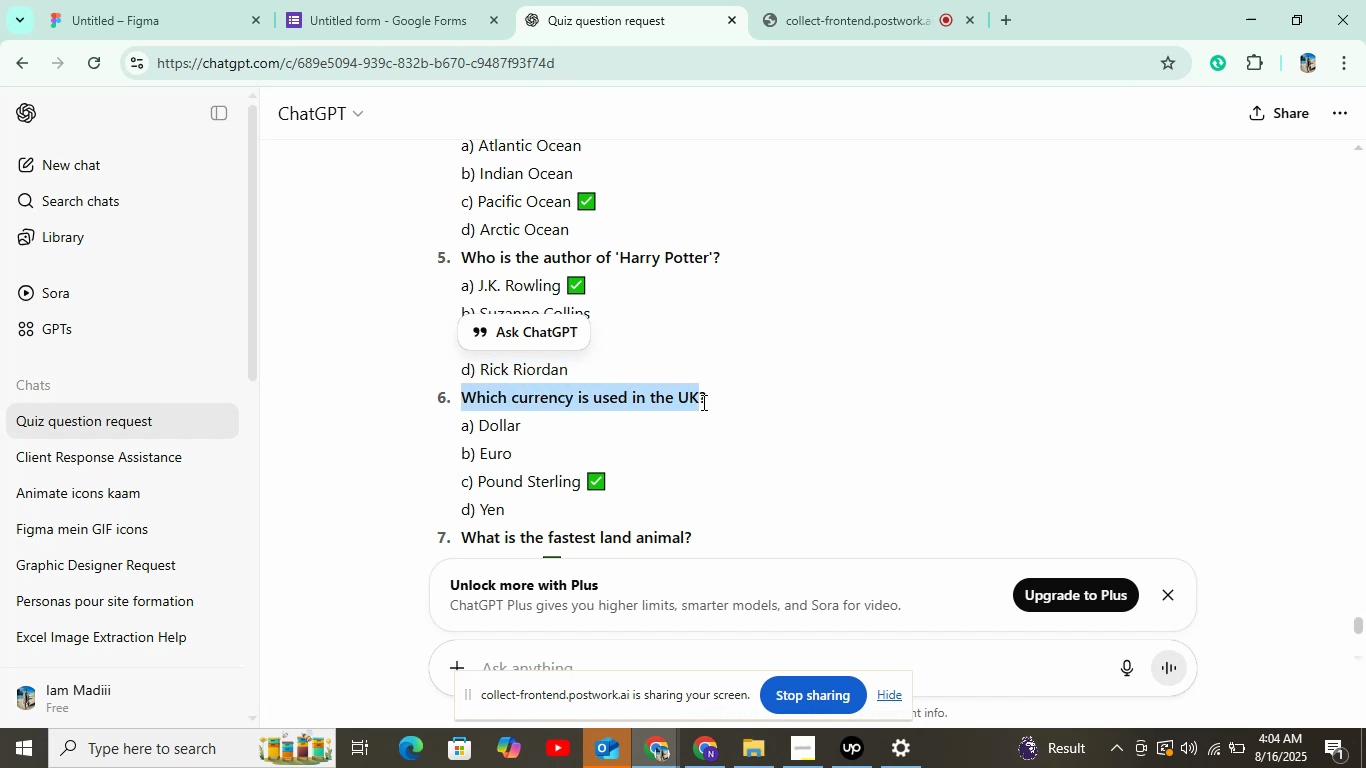 
left_click_drag(start_coordinate=[714, 401], to_coordinate=[462, 405])
 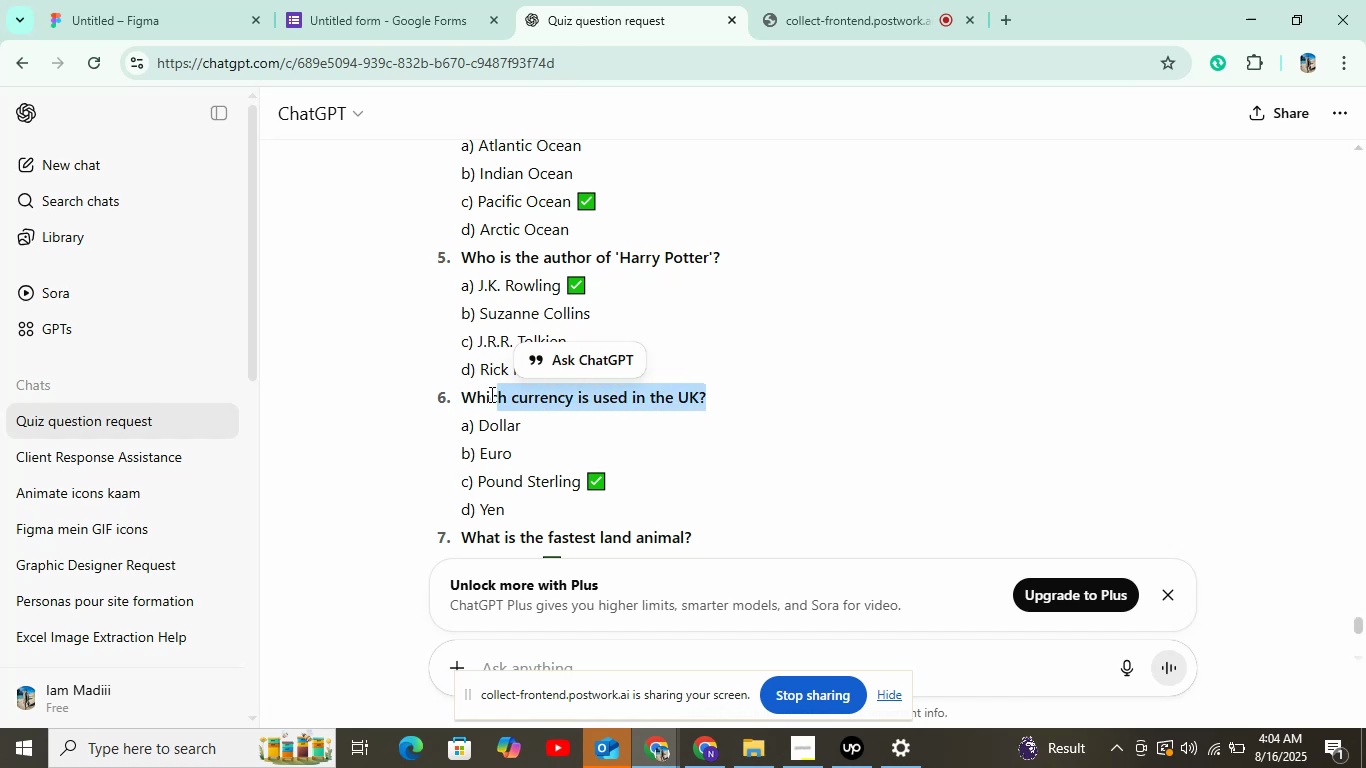 
key(Control+C)
 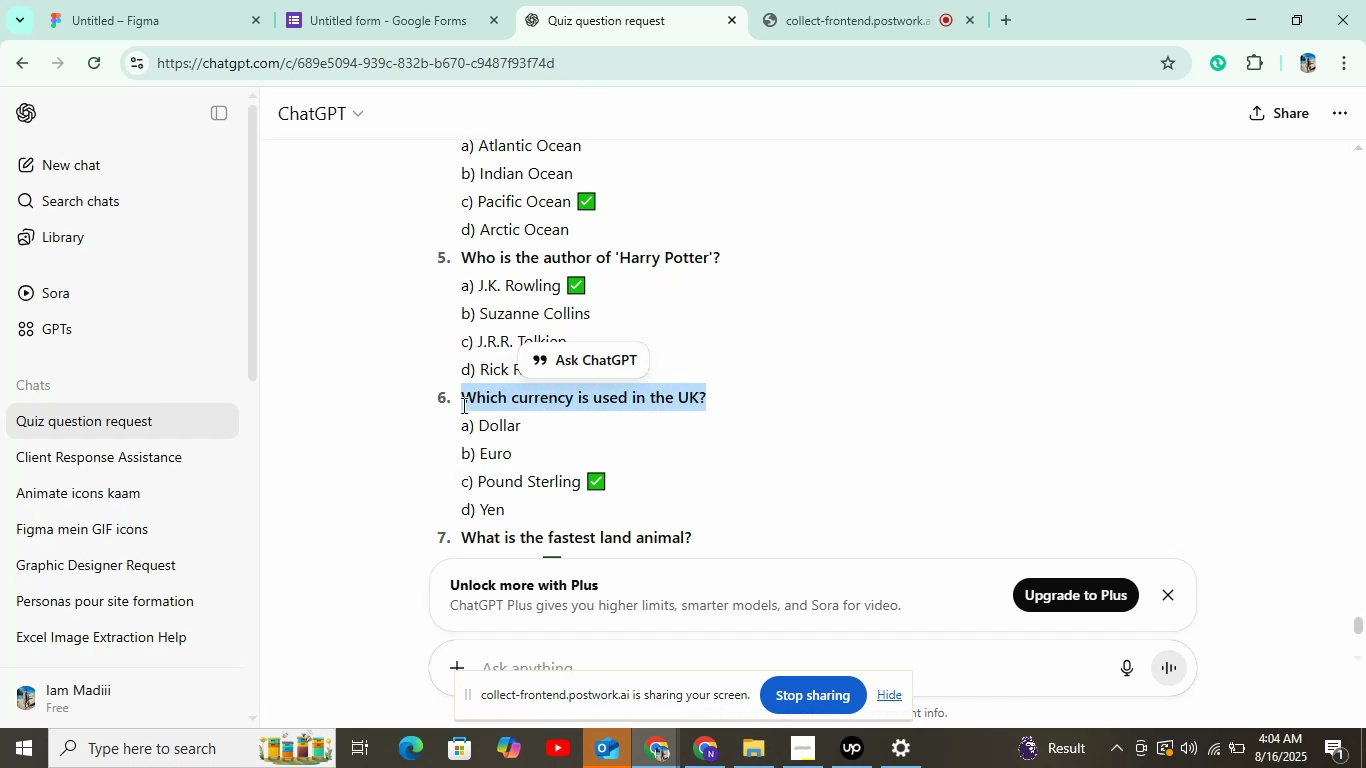 
key(Control+C)
 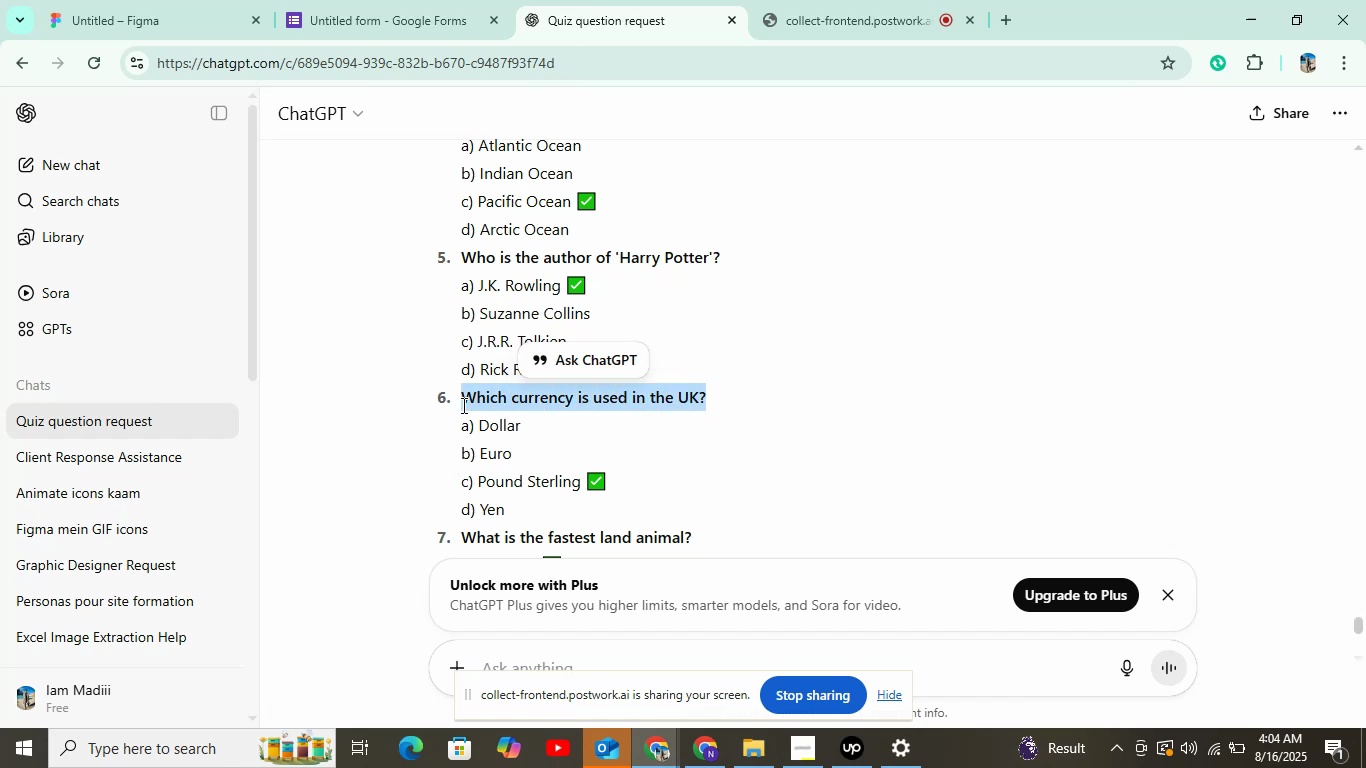 
key(Control+C)
 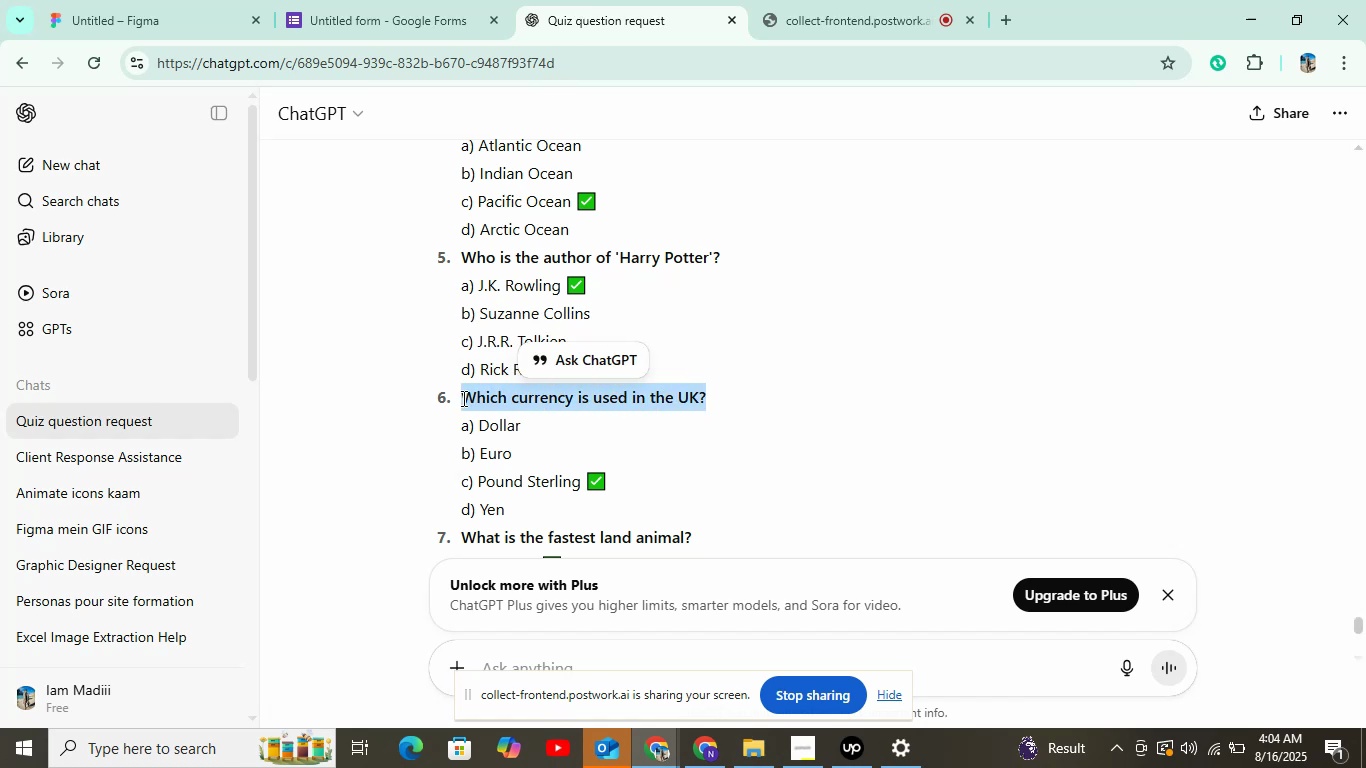 
left_click([347, 0])
 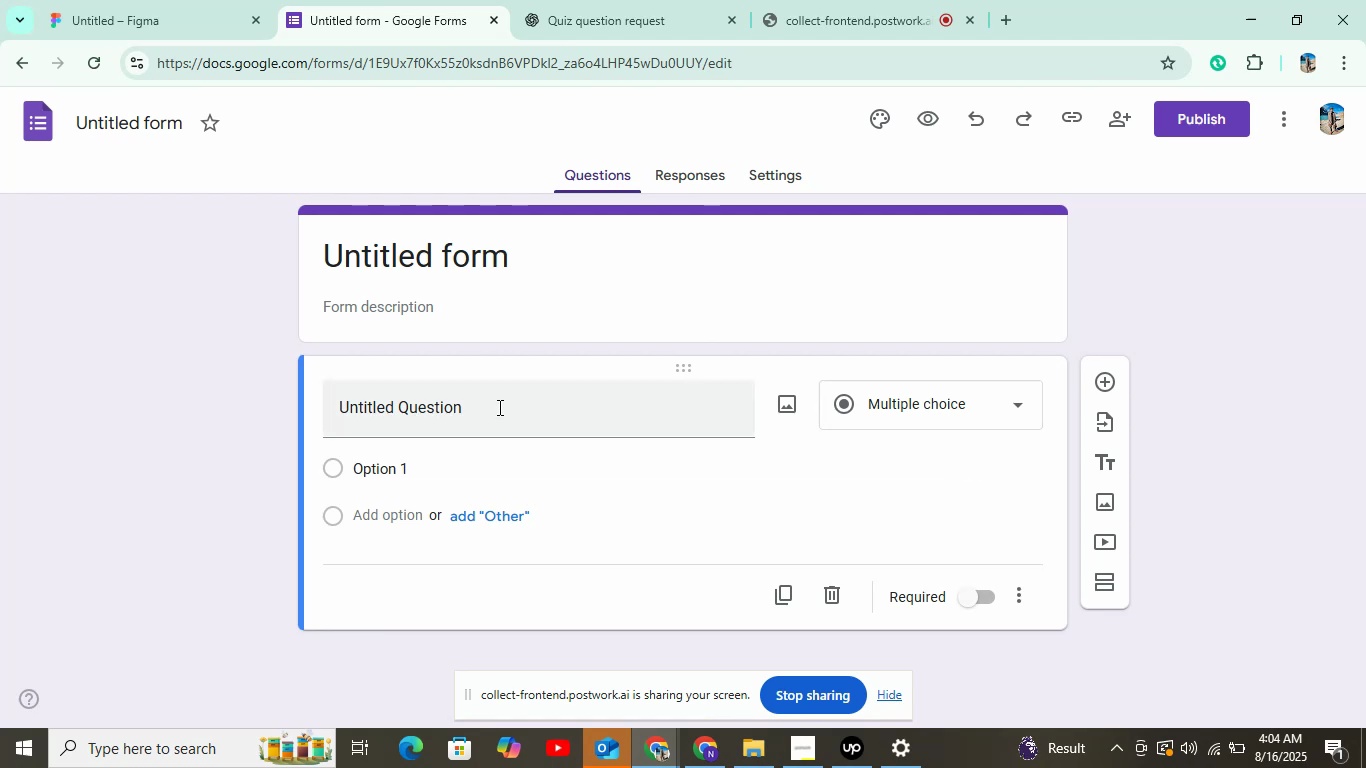 
left_click_drag(start_coordinate=[496, 406], to_coordinate=[193, 407])
 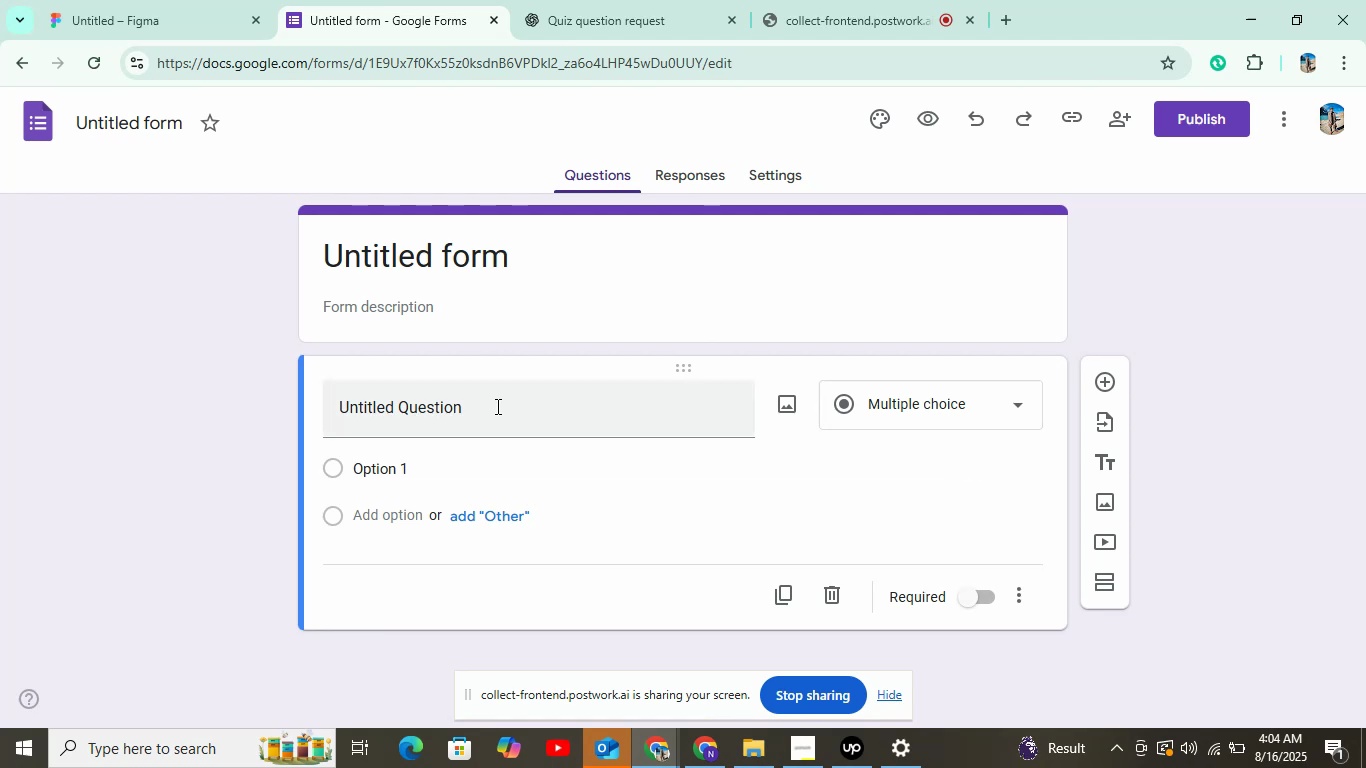 
key(Control+V)
 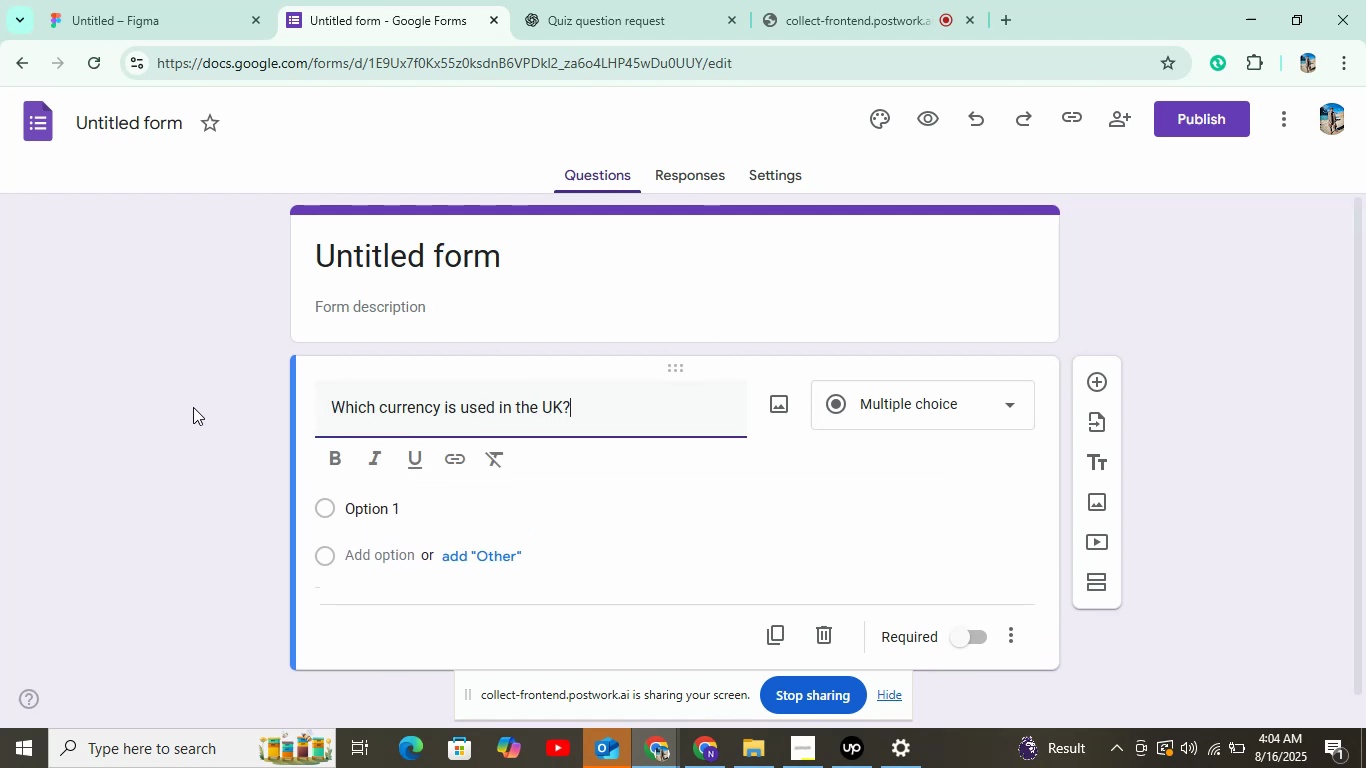 
left_click([626, 0])
 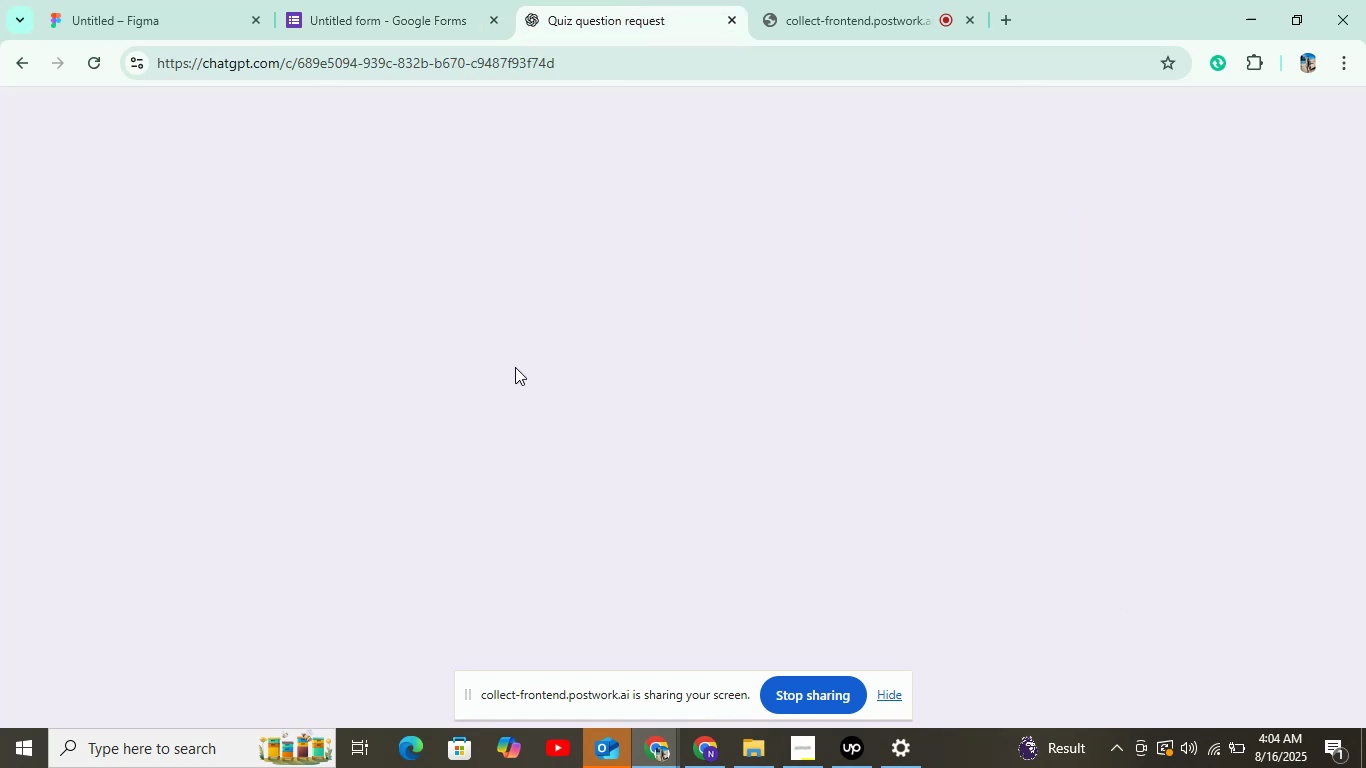 
left_click_drag(start_coordinate=[531, 426], to_coordinate=[479, 421])
 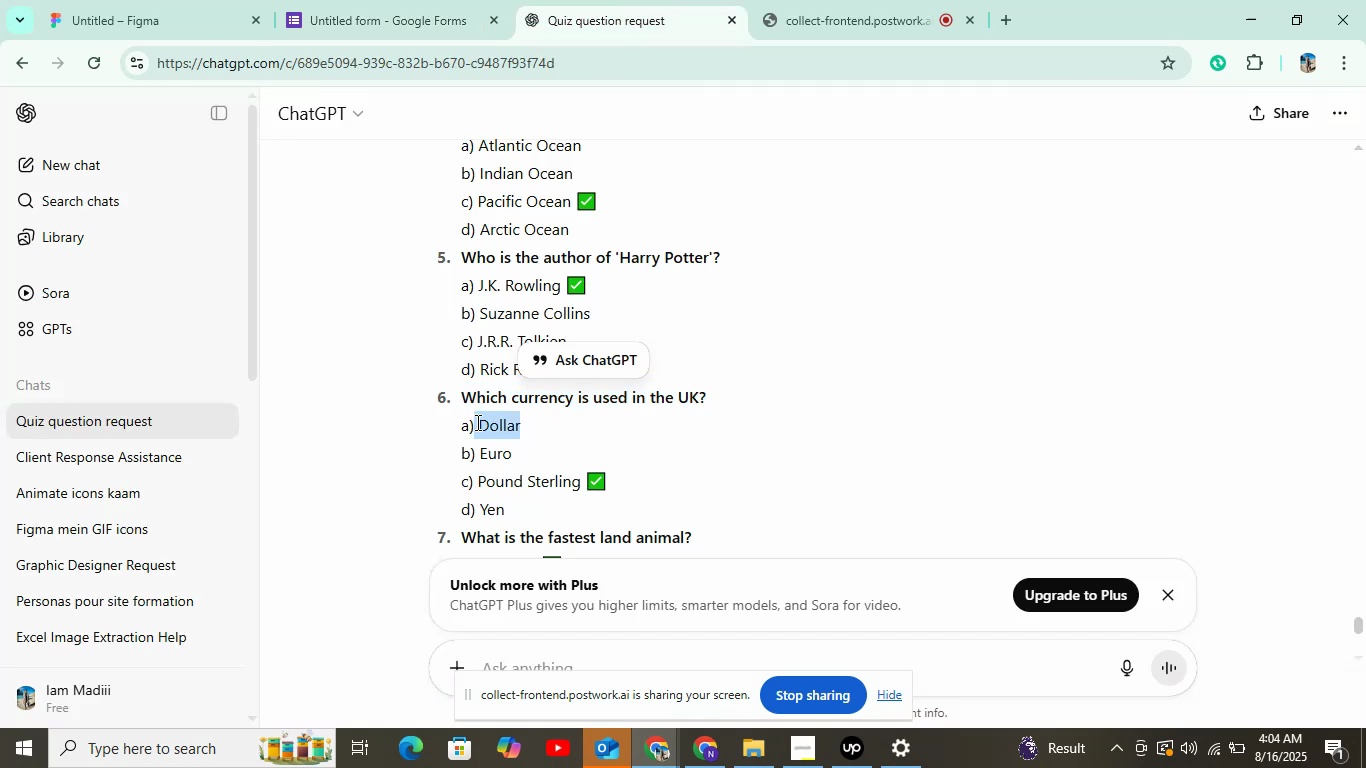 
key(Control+C)
 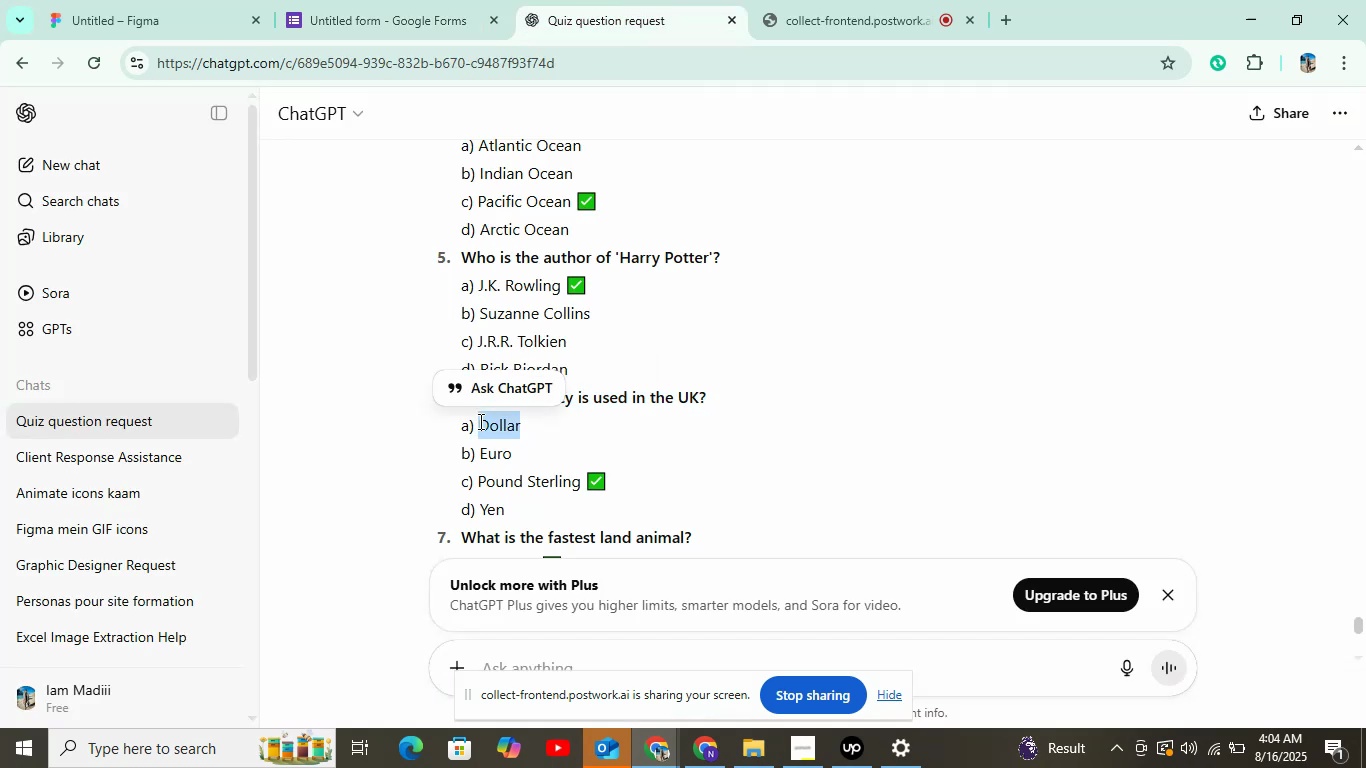 
key(Control+C)
 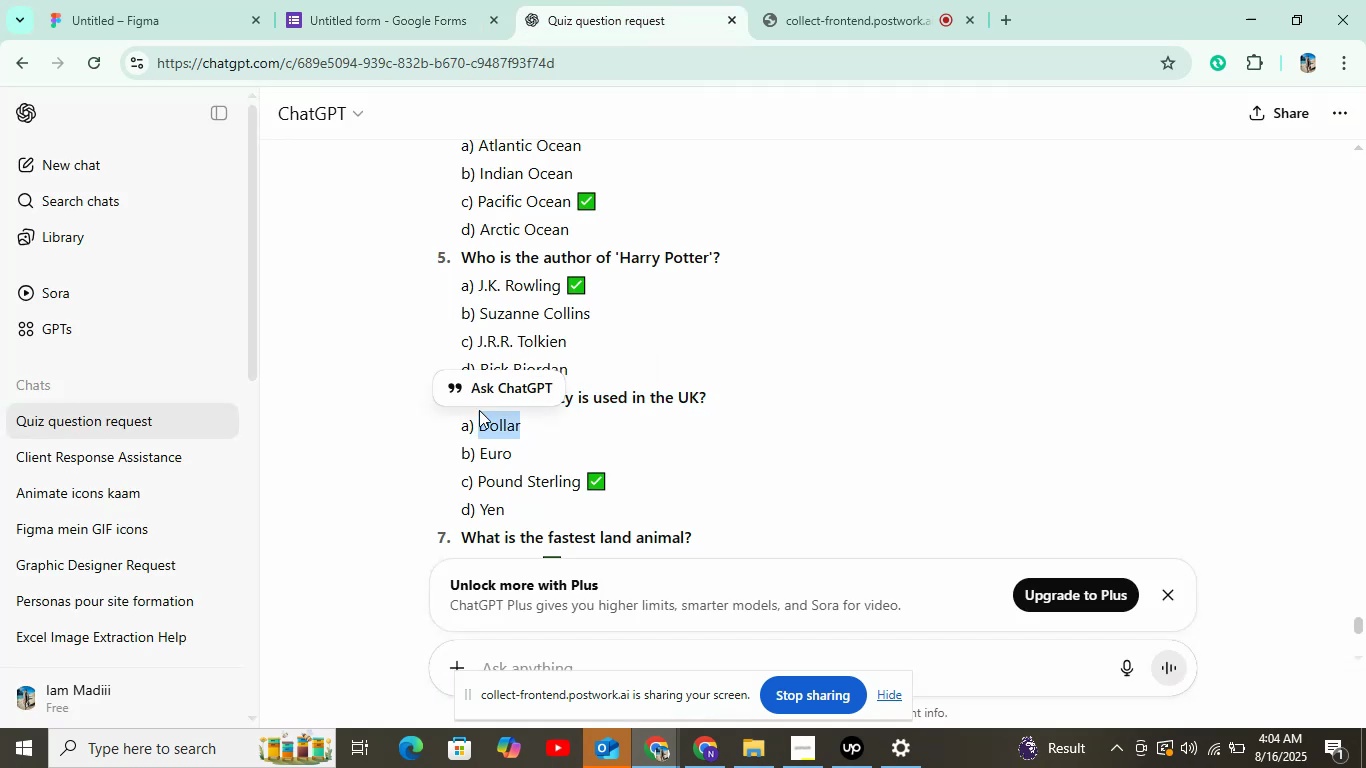 
left_click([420, 15])
 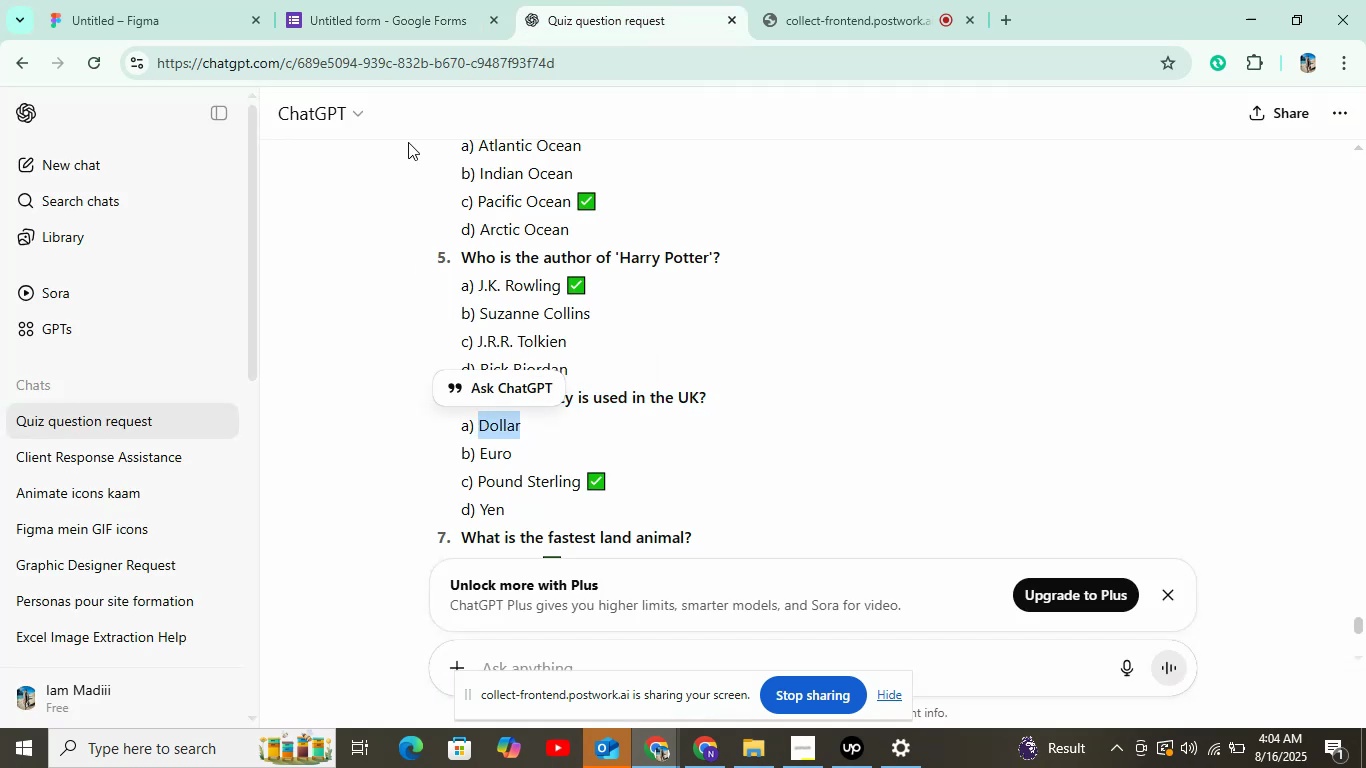 
hold_key(key=ControlLeft, duration=0.54)
 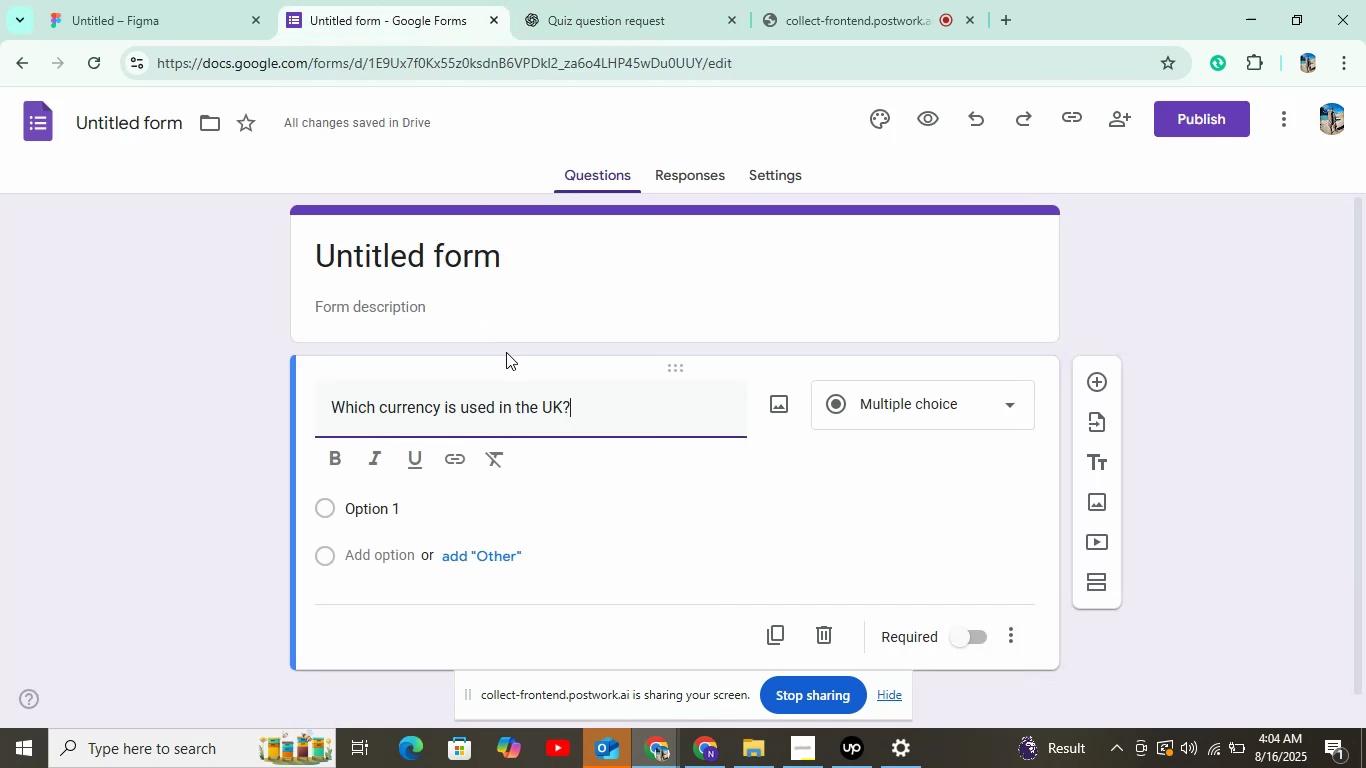 
left_click([453, 511])
 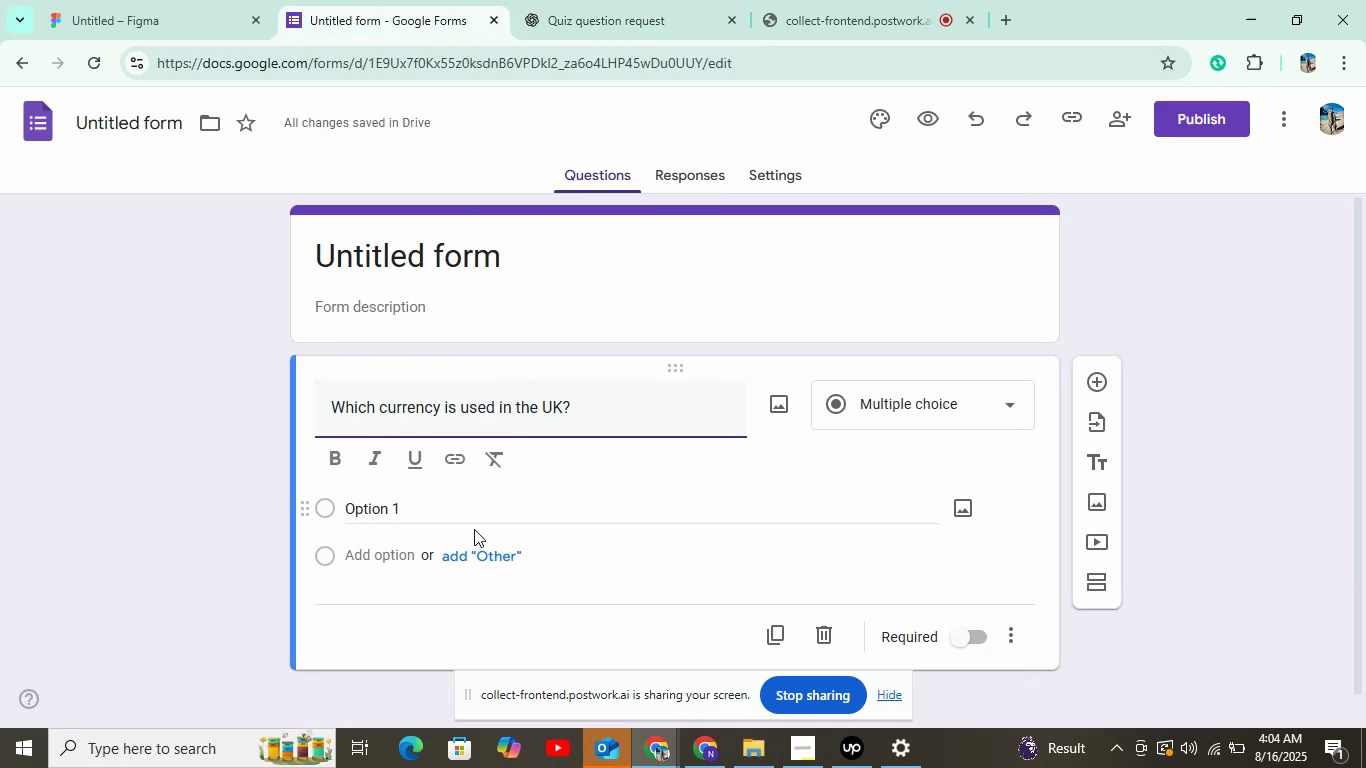 
key(Control+V)
 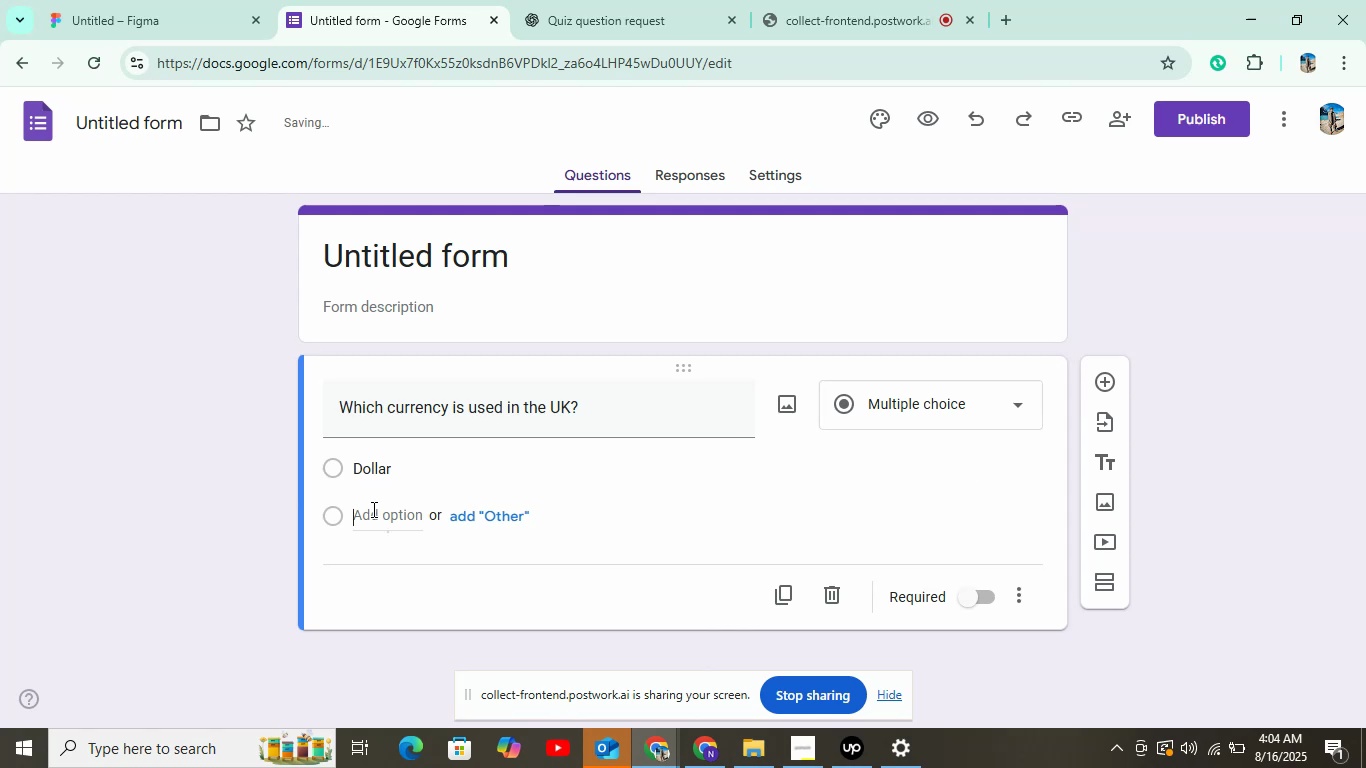 
left_click([588, 26])
 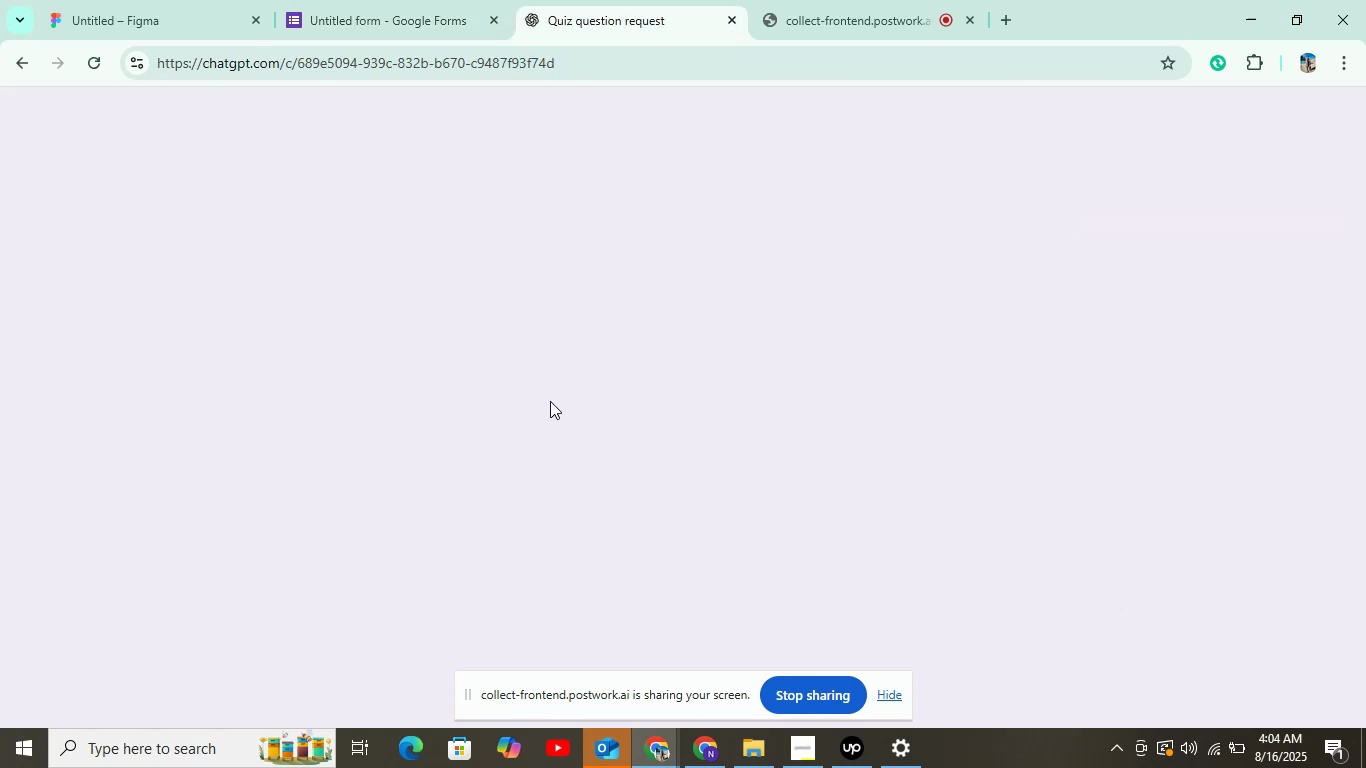 
mouse_move([527, 508])
 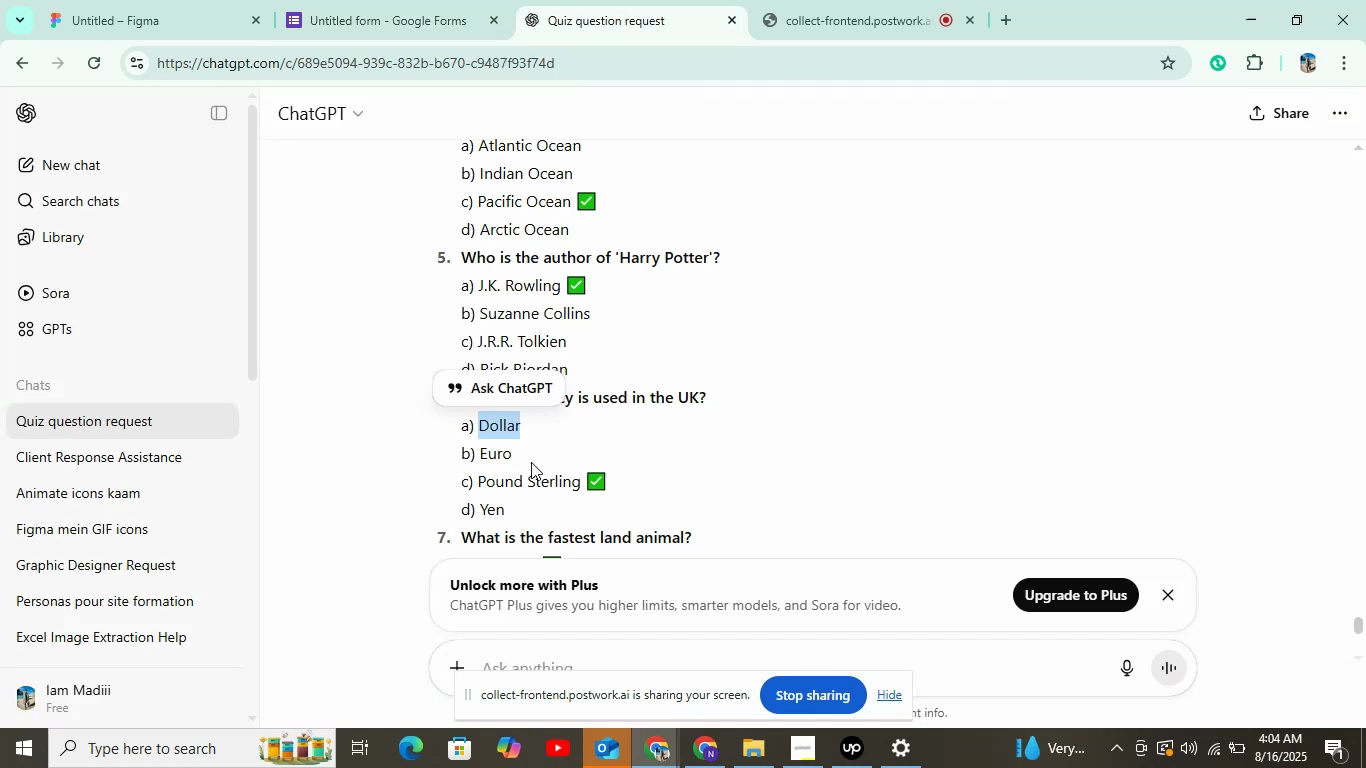 
left_click_drag(start_coordinate=[520, 454], to_coordinate=[483, 458])
 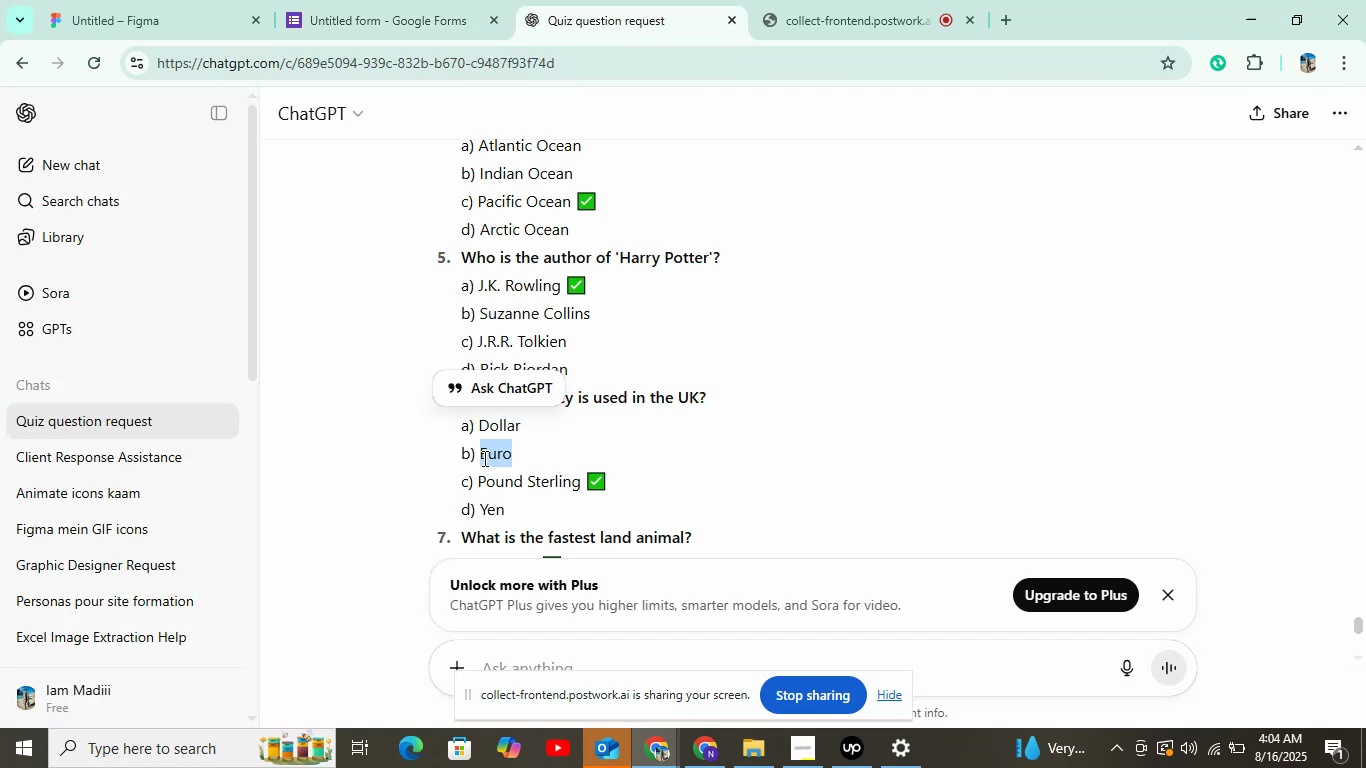 
right_click([483, 458])
 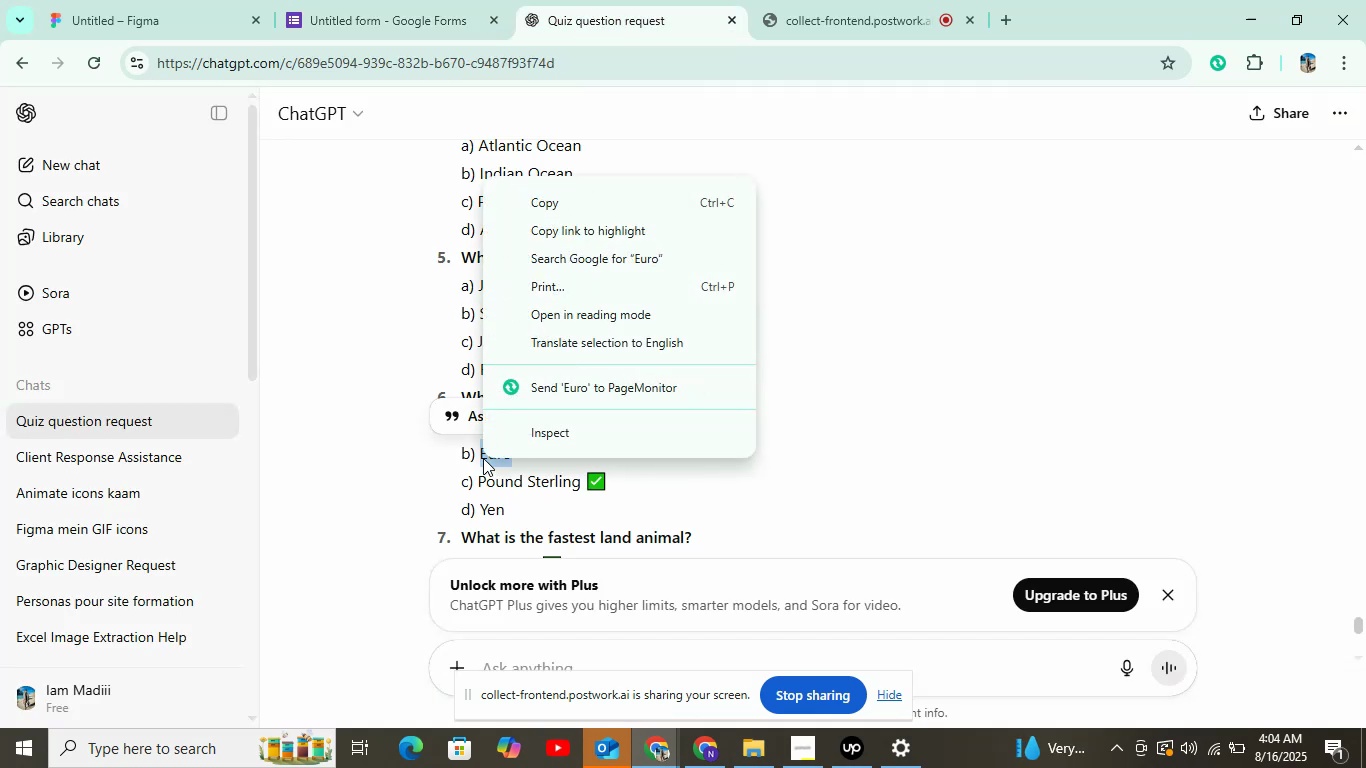 
double_click([483, 458])
 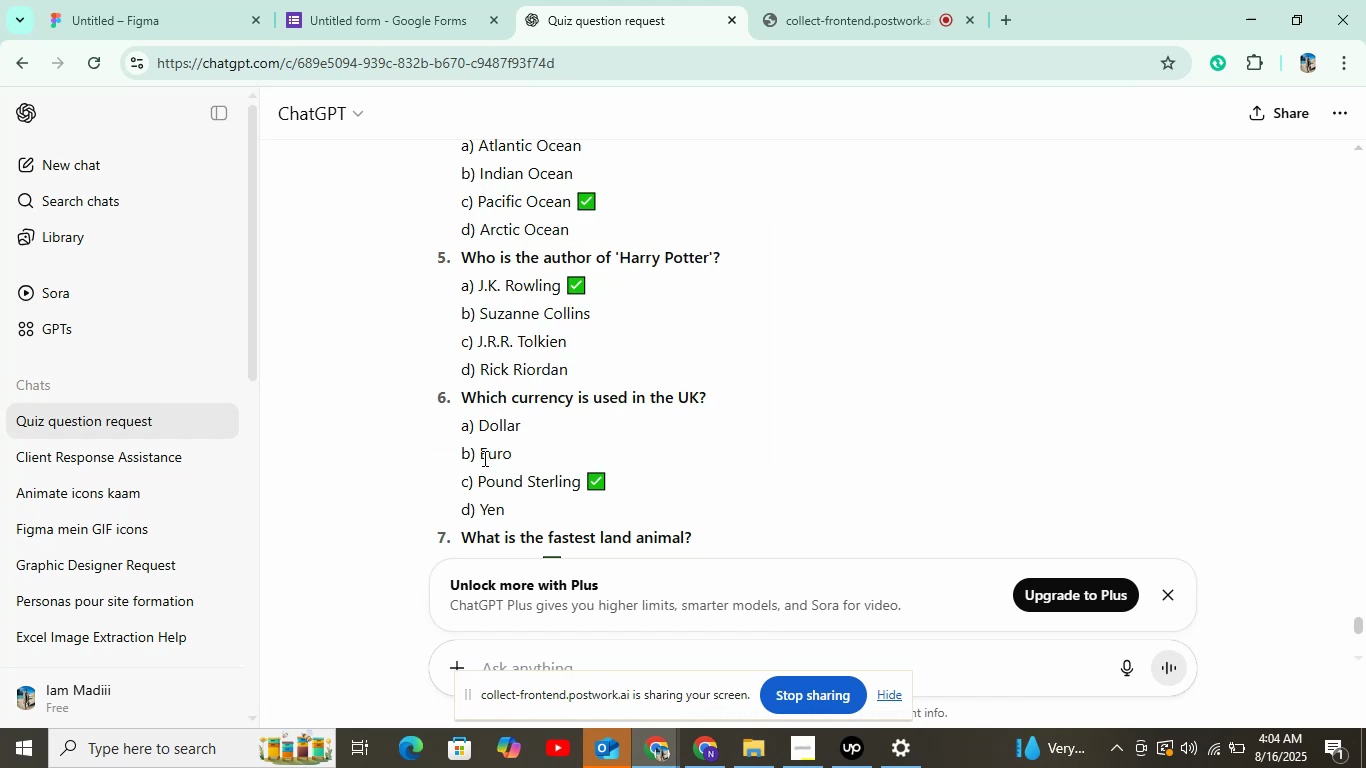 
triple_click([483, 458])
 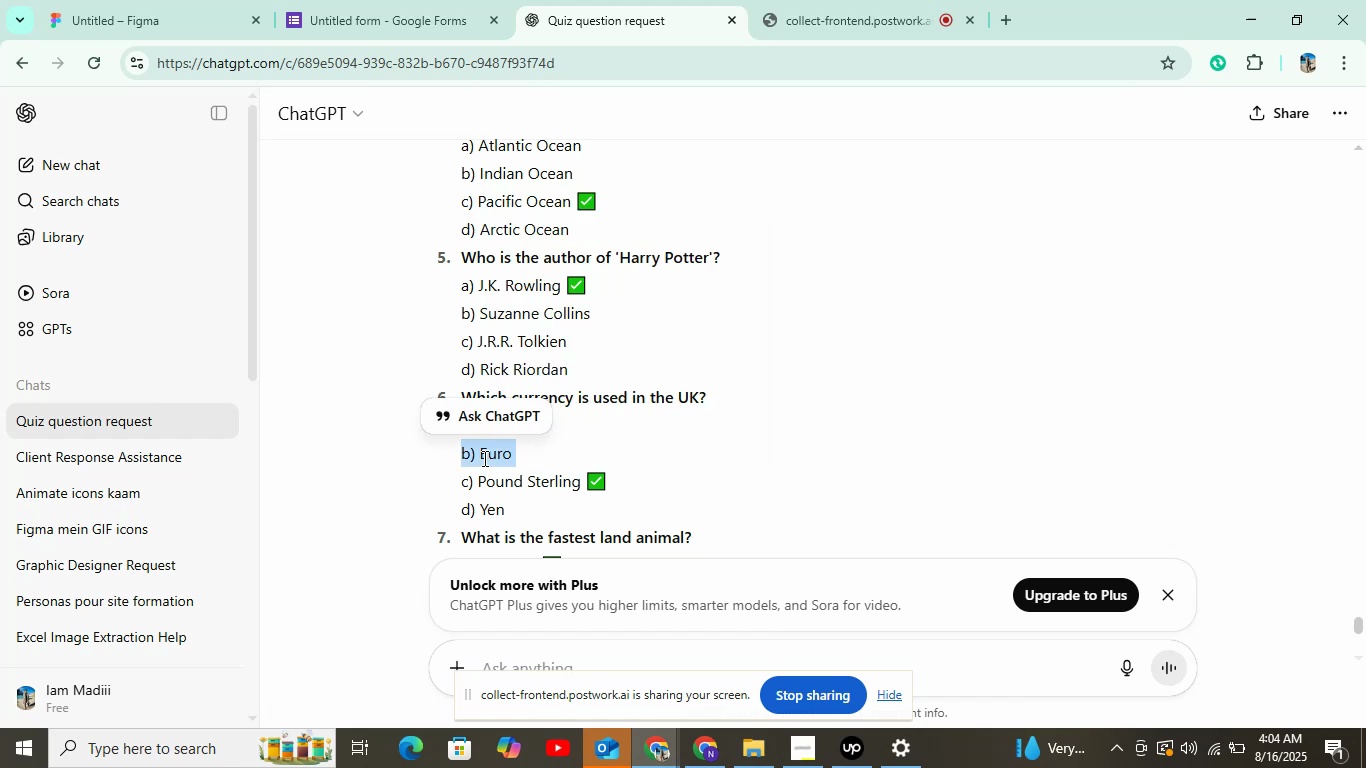 
double_click([493, 453])
 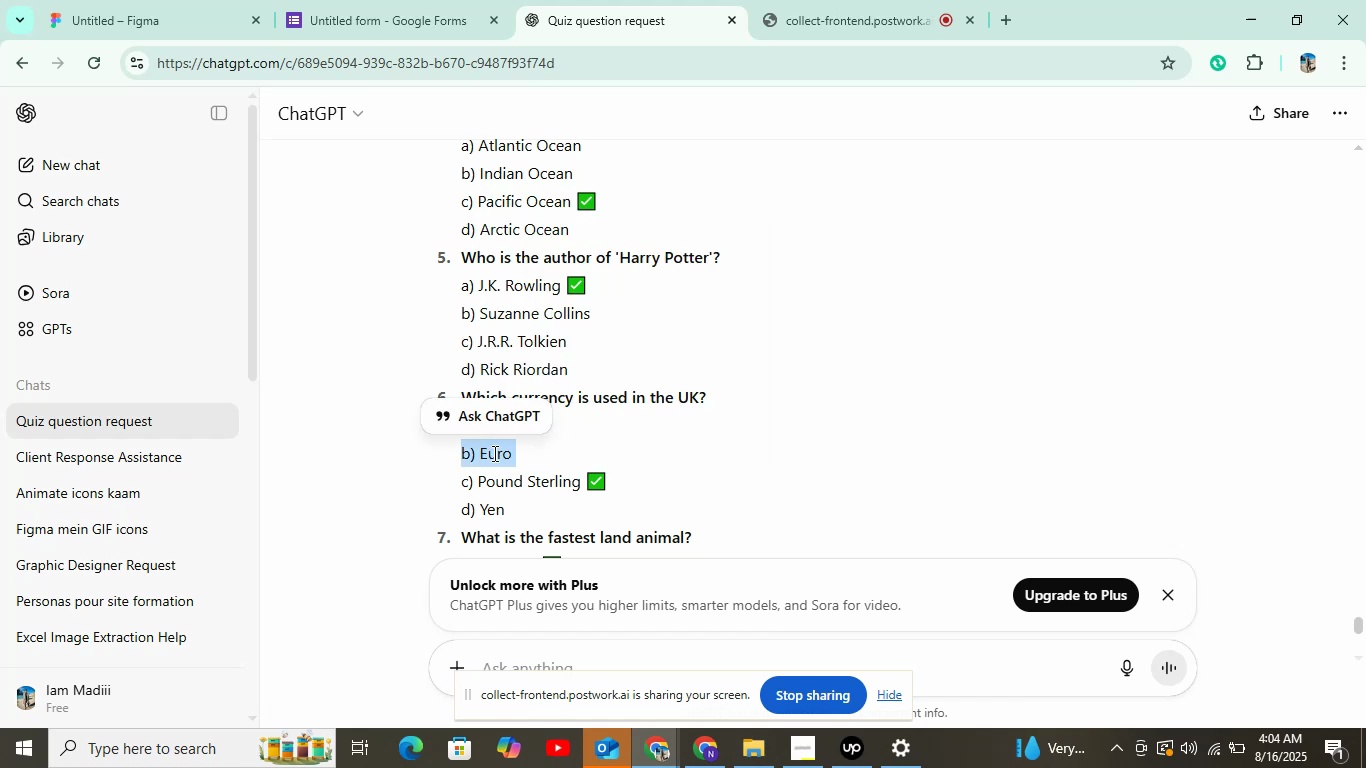 
key(Control+C)
 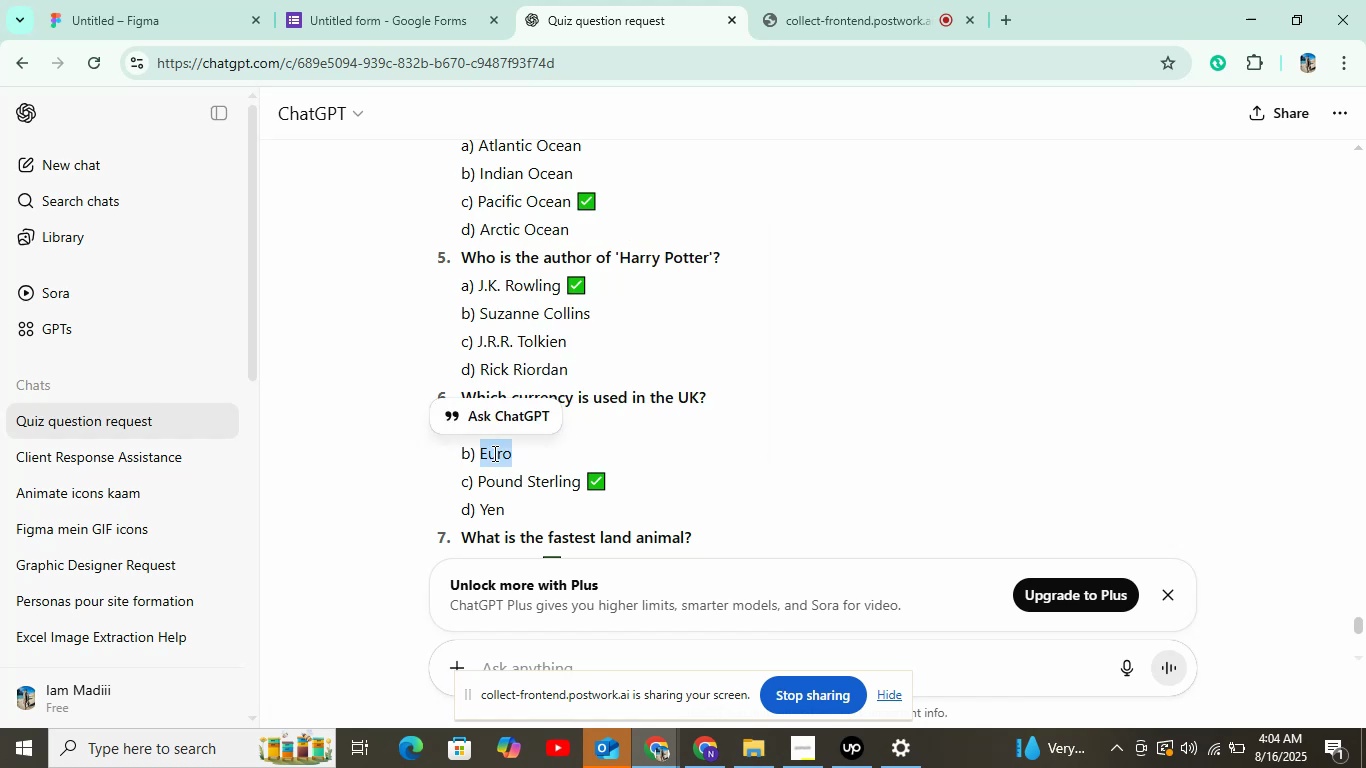 
key(Control+C)
 